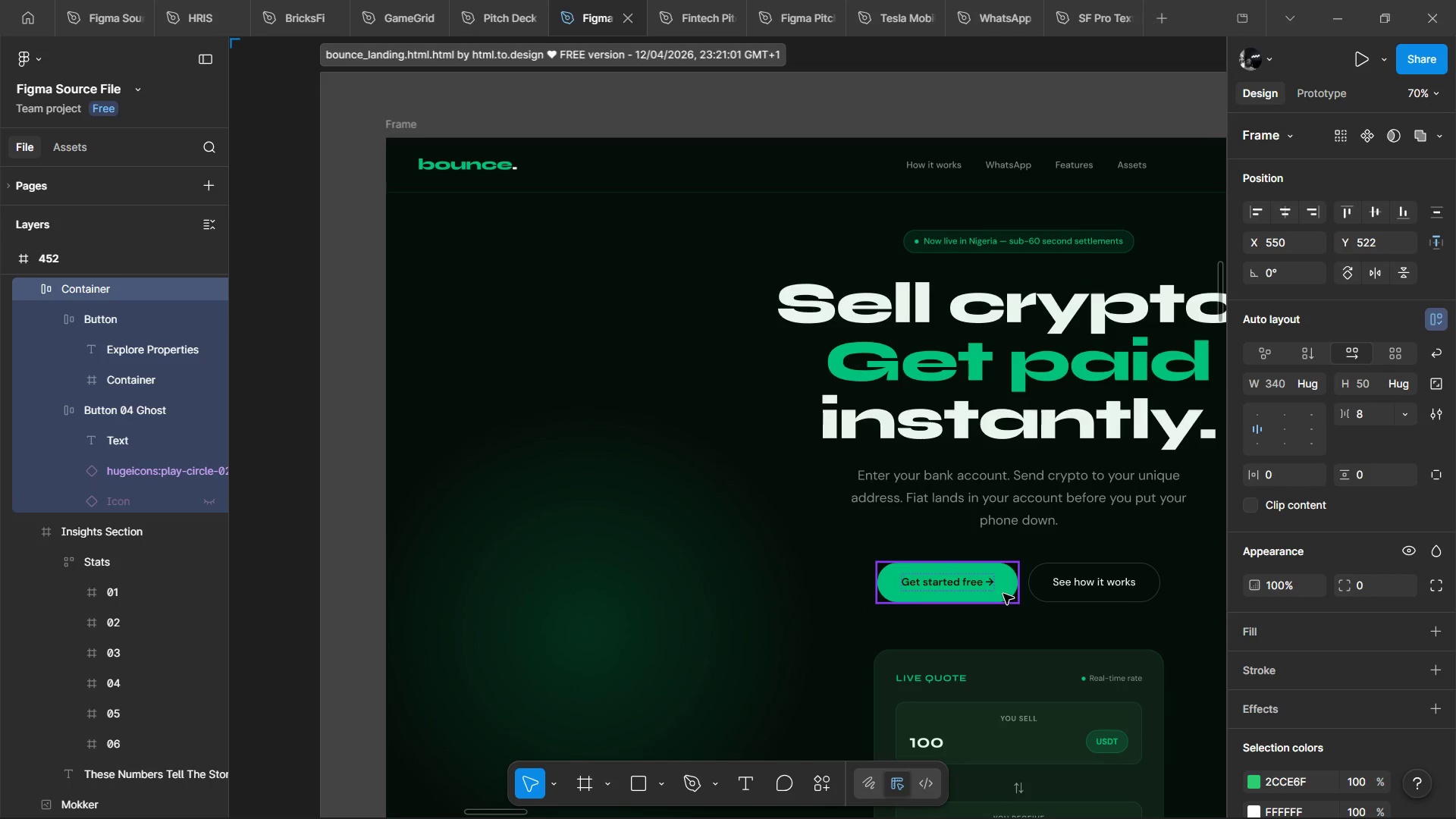 
scroll: coordinate [774, 209], scroll_direction: down, amount: 29.0
 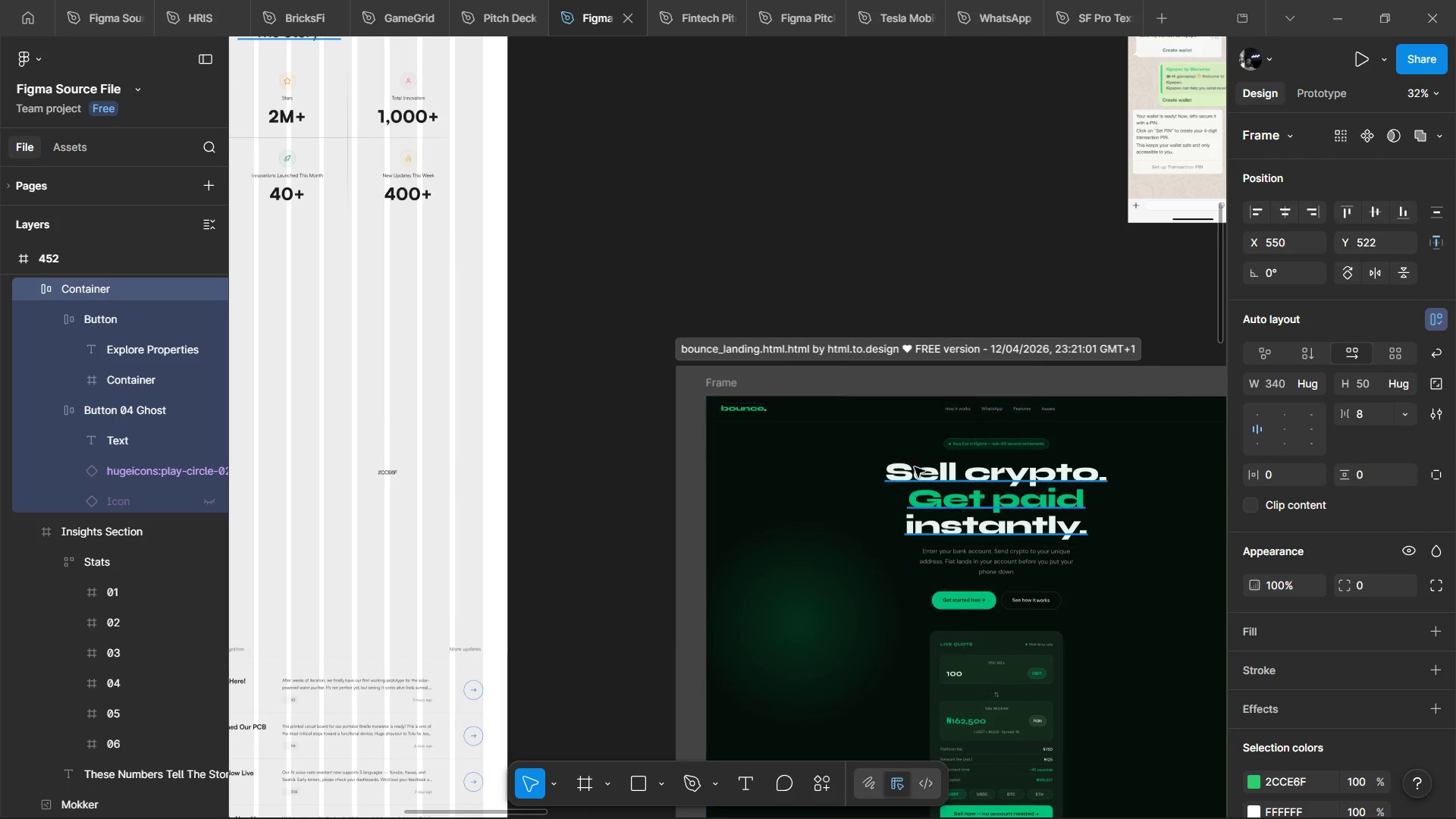 
scroll: coordinate [979, 617], scroll_direction: up, amount: 5.0
 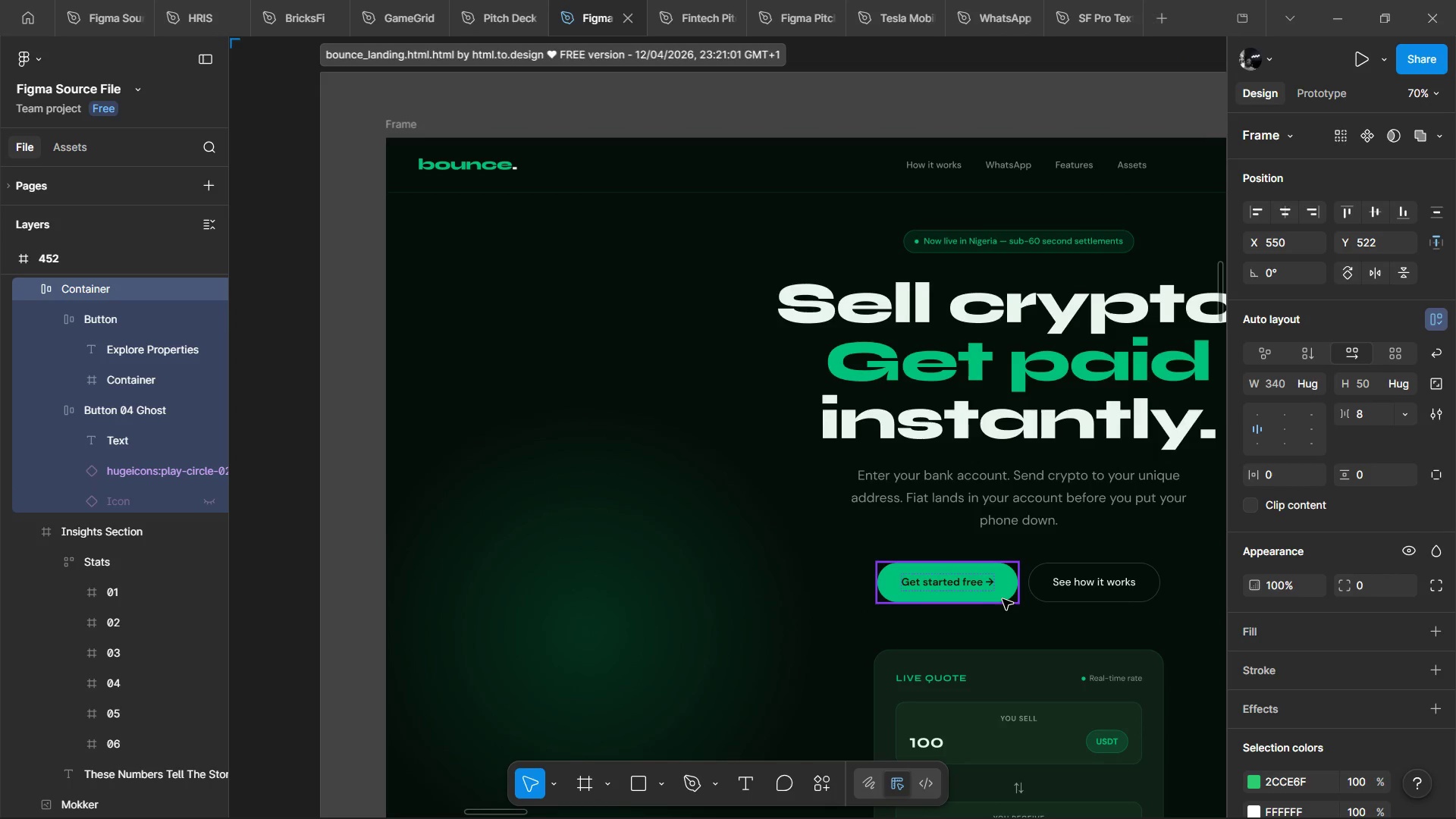 
hold_key(key=ControlLeft, duration=1.52)
 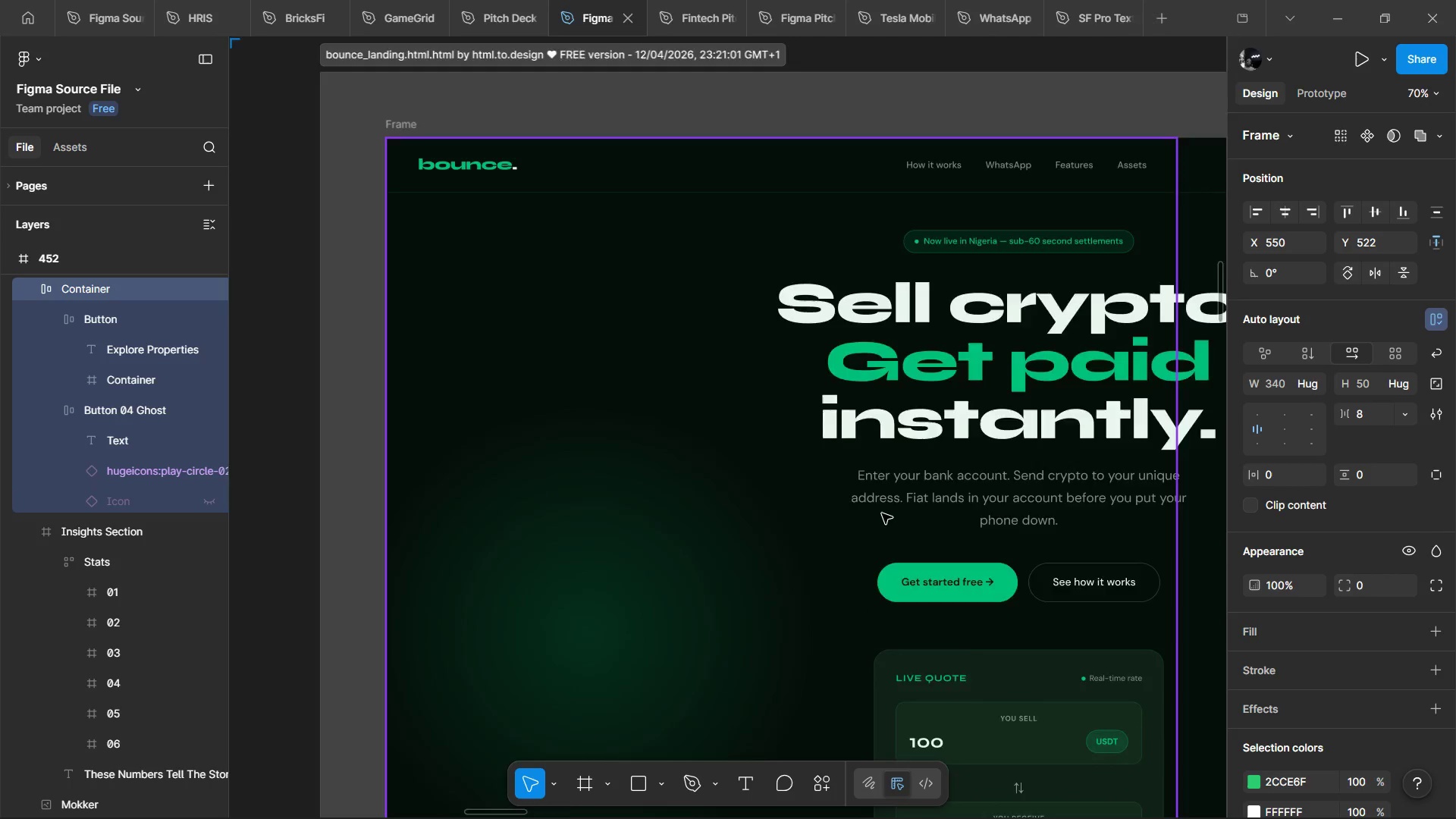 
key(Control+ControlLeft)
 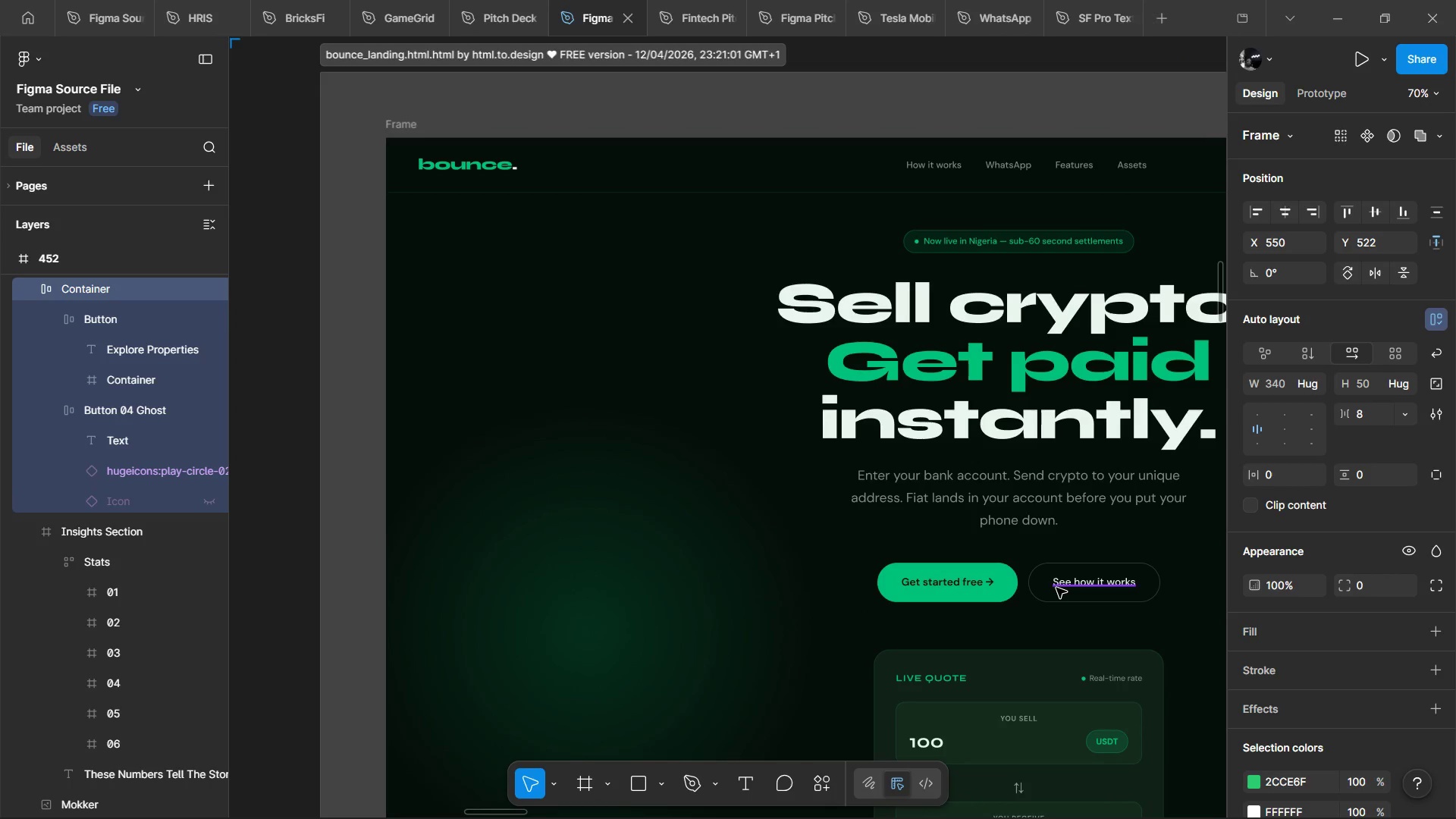 
key(Control+ControlLeft)
 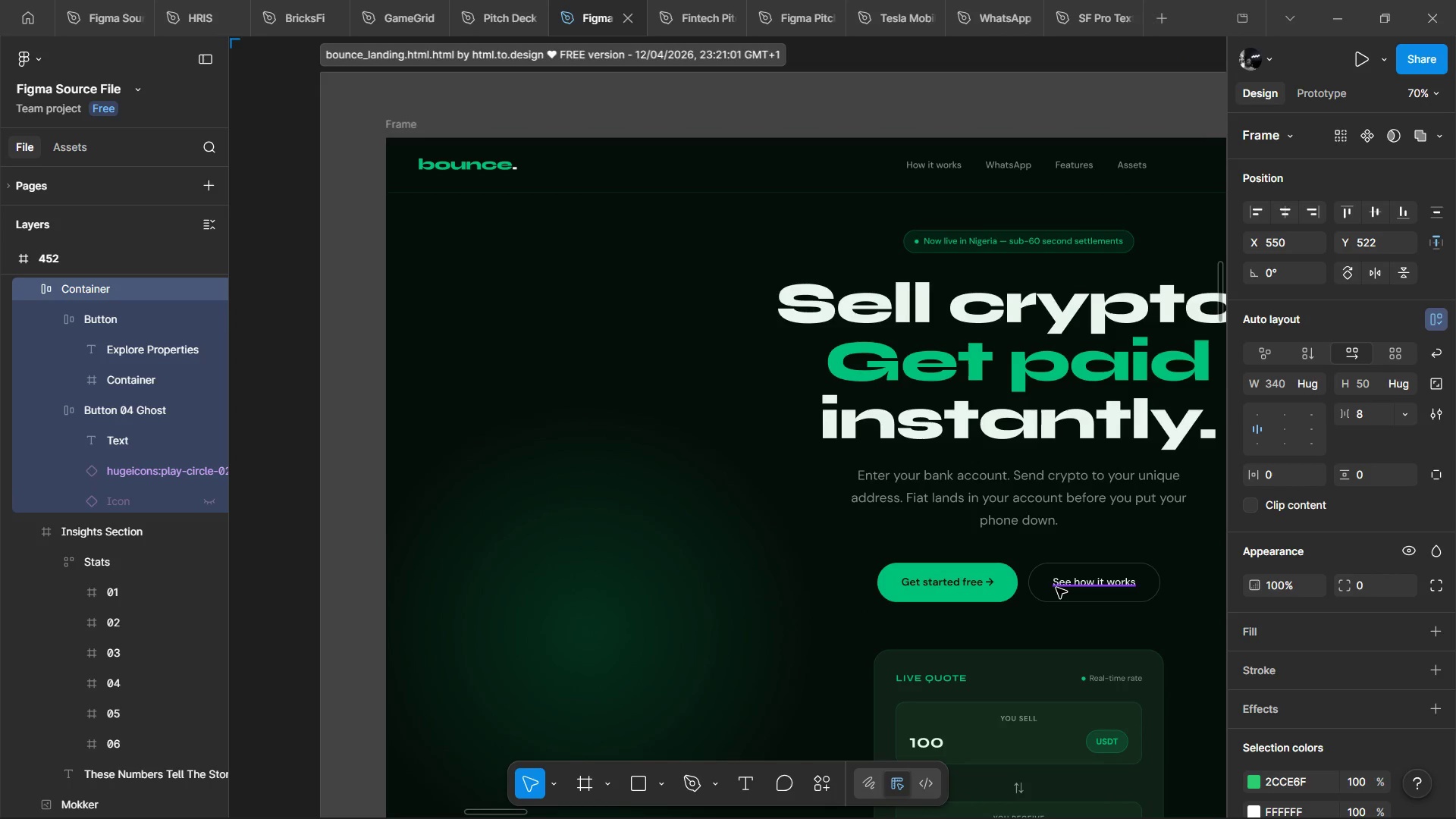 
key(Control+ControlLeft)
 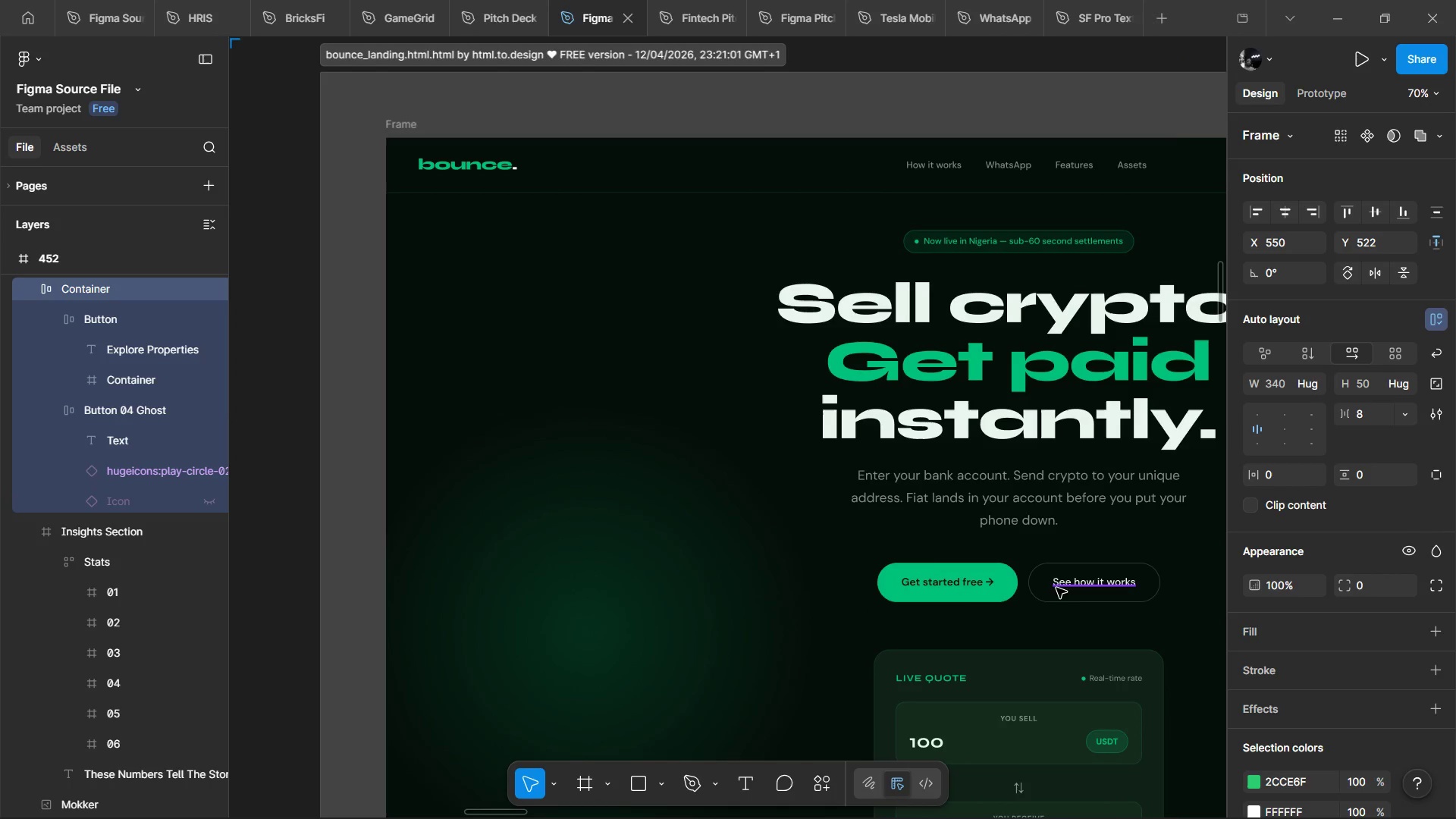 
key(Control+ControlLeft)
 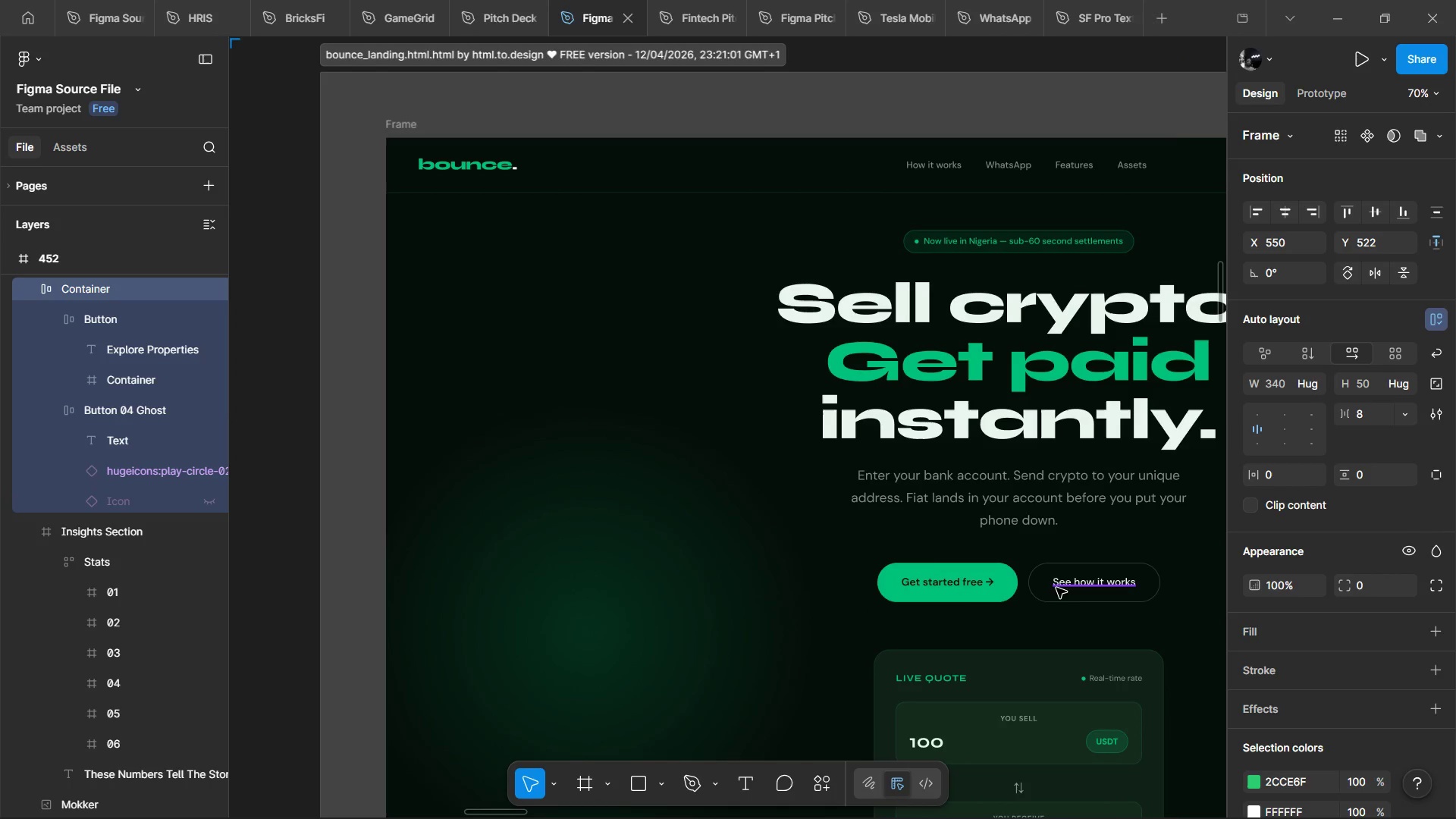 
key(Control+ControlLeft)
 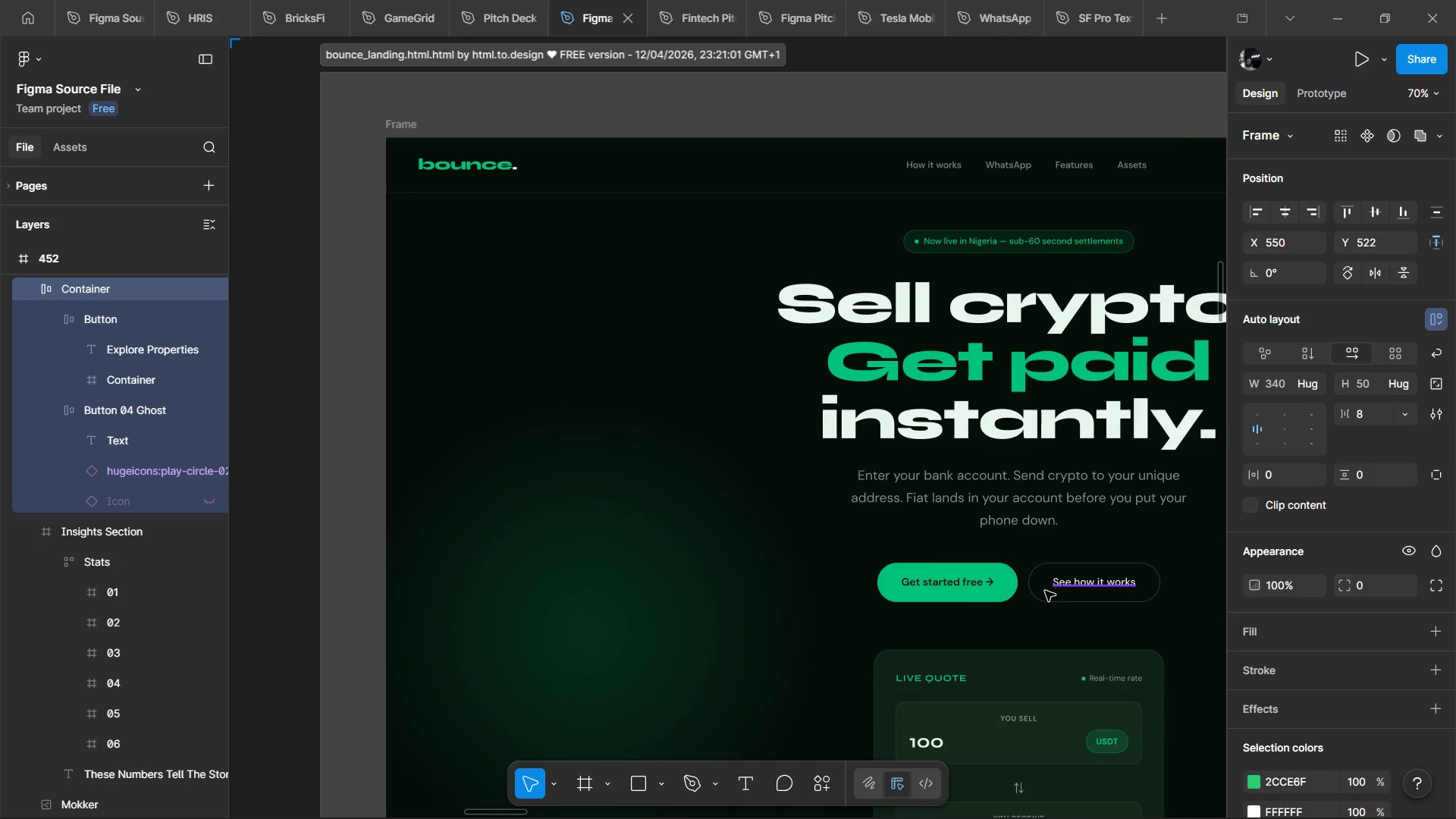 
key(Control+ControlLeft)
 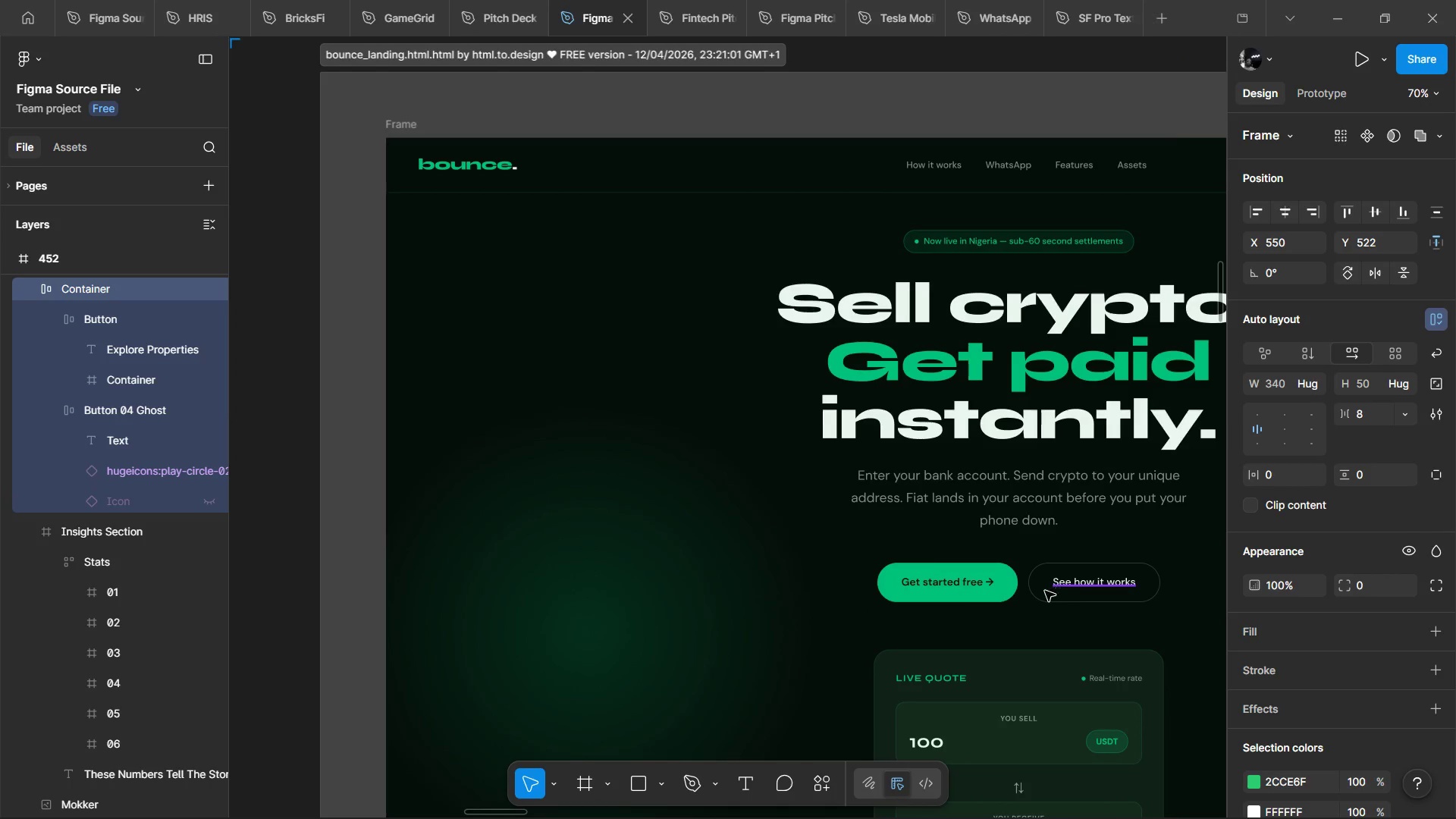 
key(Control+ControlLeft)
 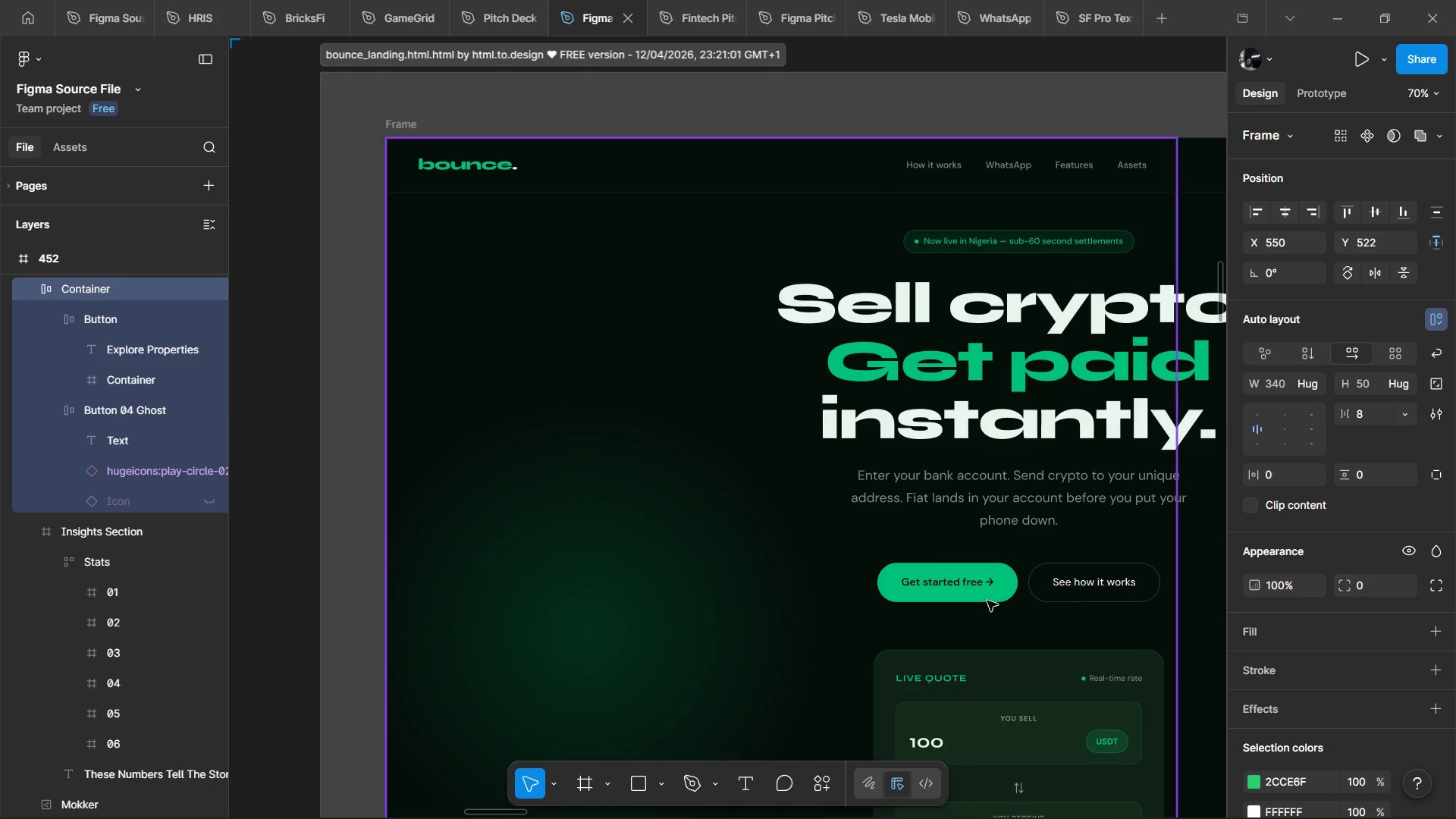 
key(Control+ControlLeft)
 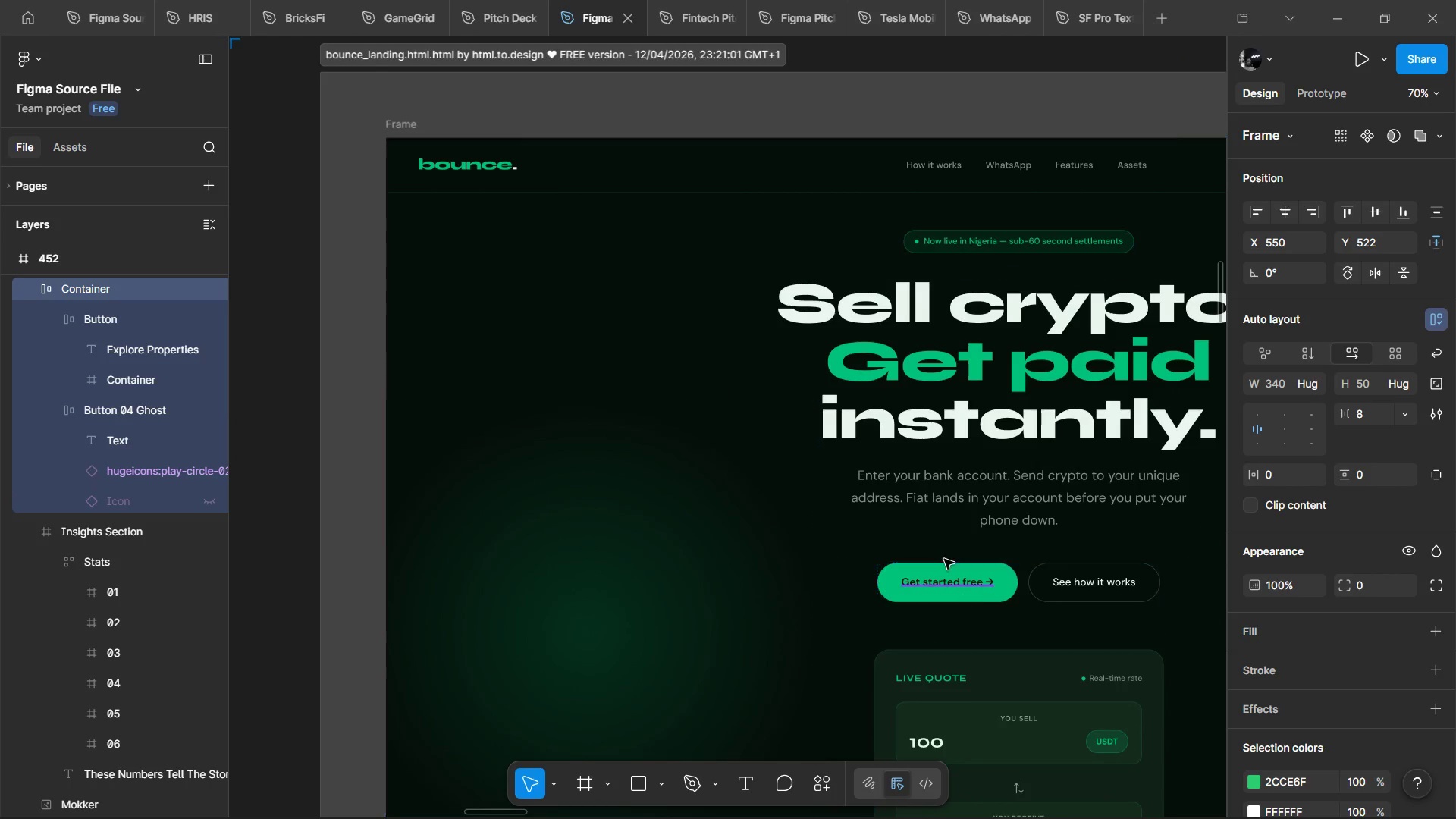 
hold_key(key=ControlLeft, duration=0.81)
scroll: coordinate [508, 6], scroll_direction: down, amount: 9.0
 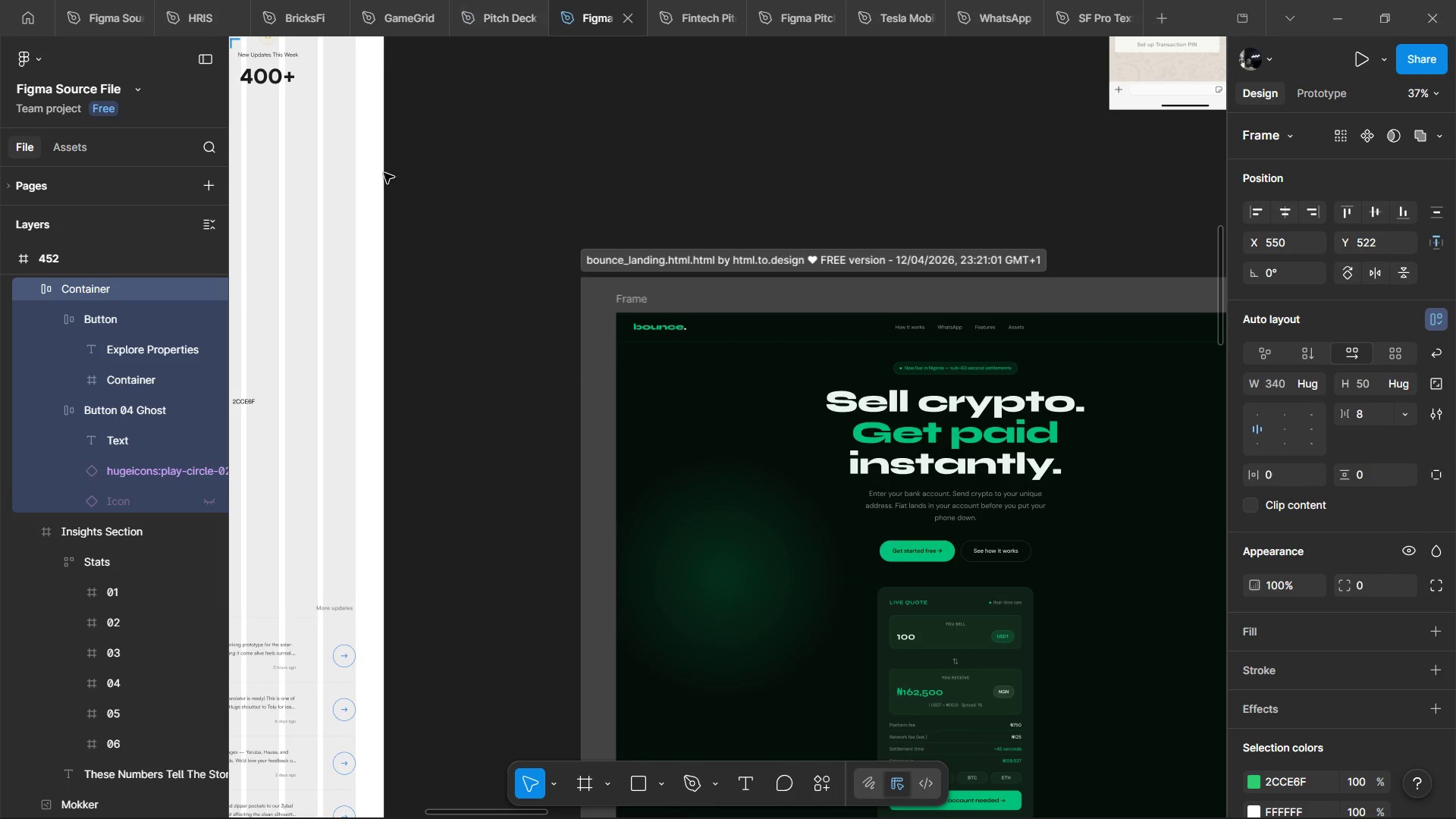 
key(Control+ControlLeft)
 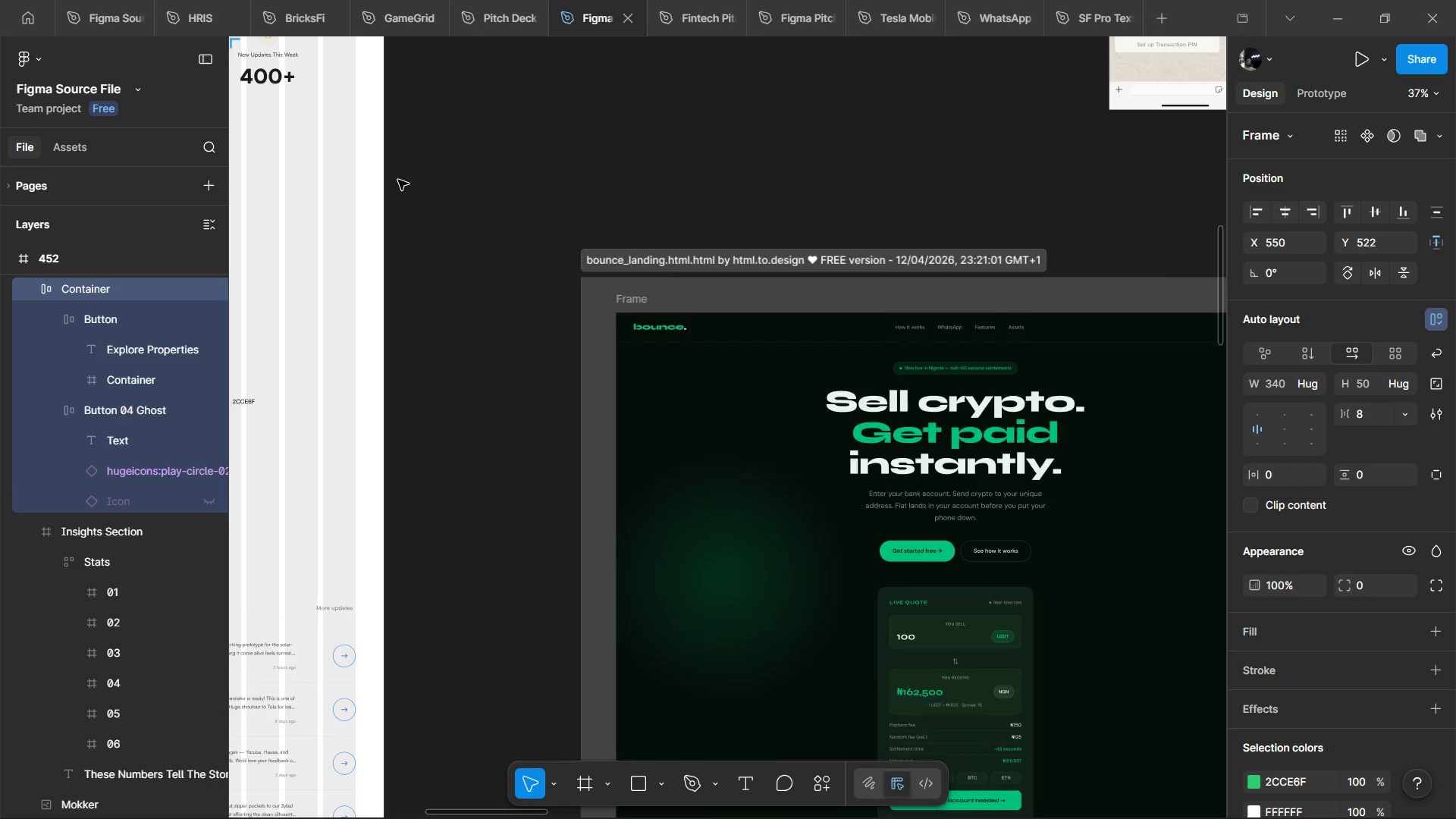 
hold_key(key=ShiftLeft, duration=0.36)
 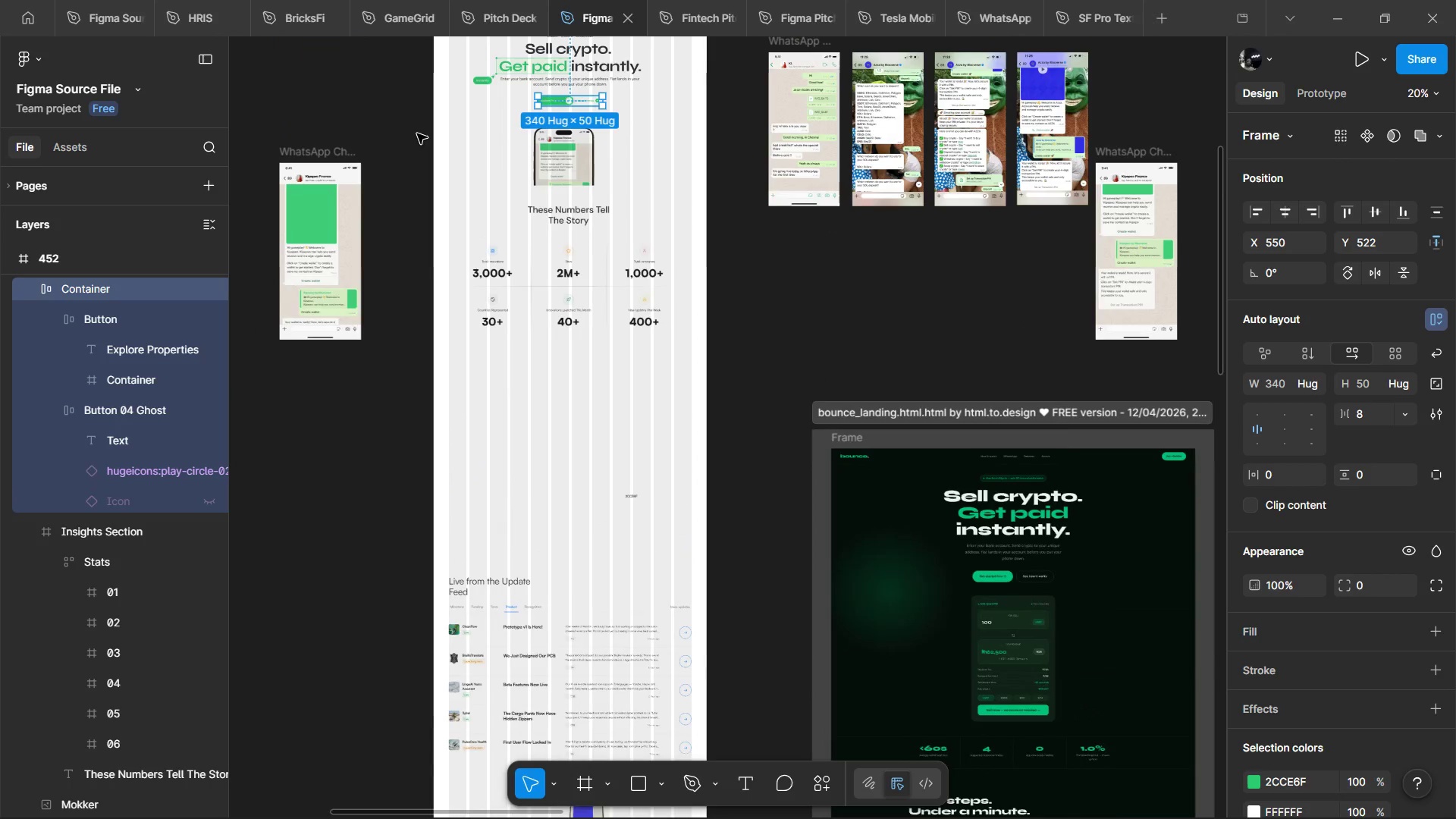 
hold_key(key=ControlLeft, duration=0.75)
 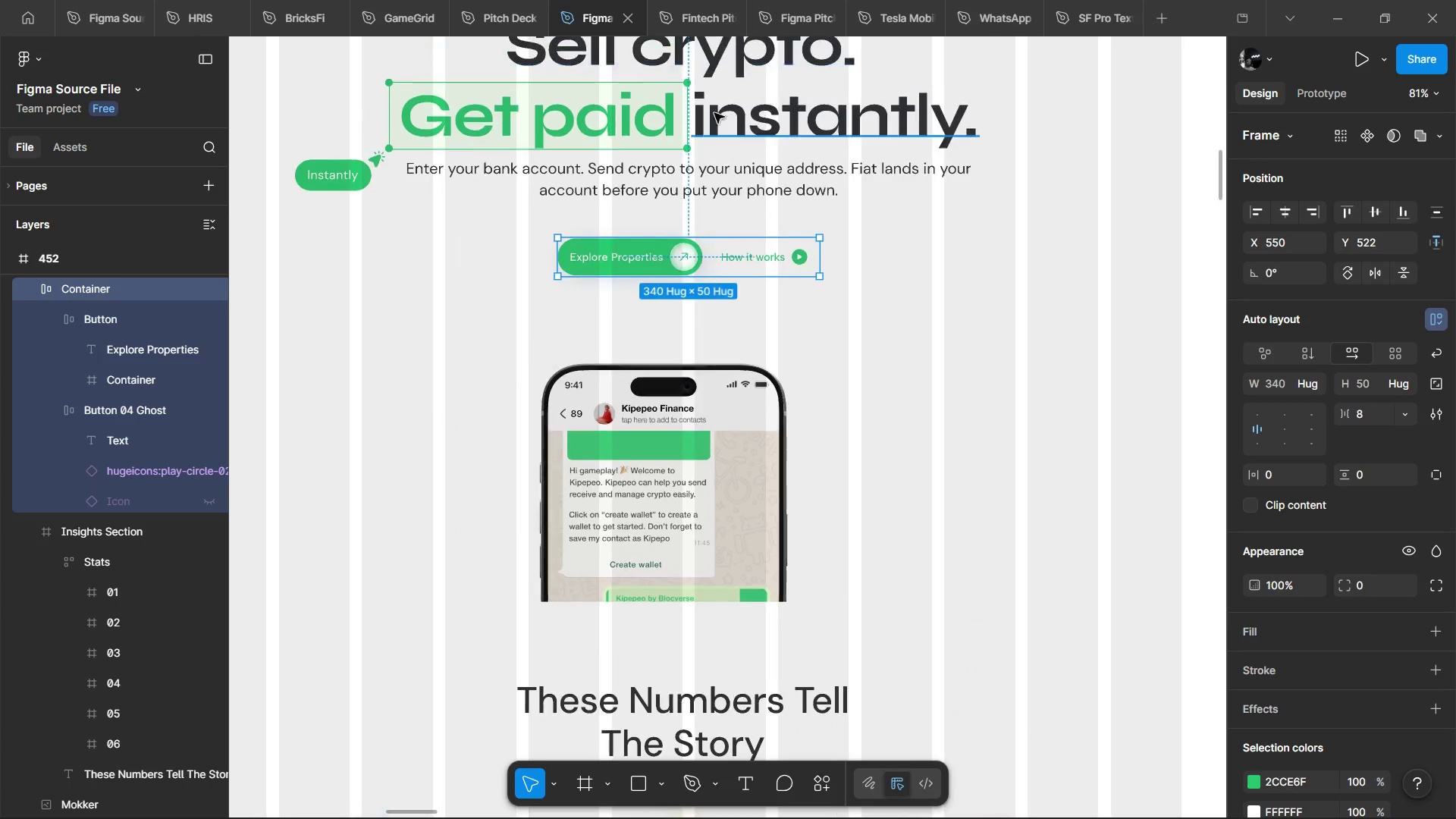 
hold_key(key=ControlLeft, duration=1.27)
 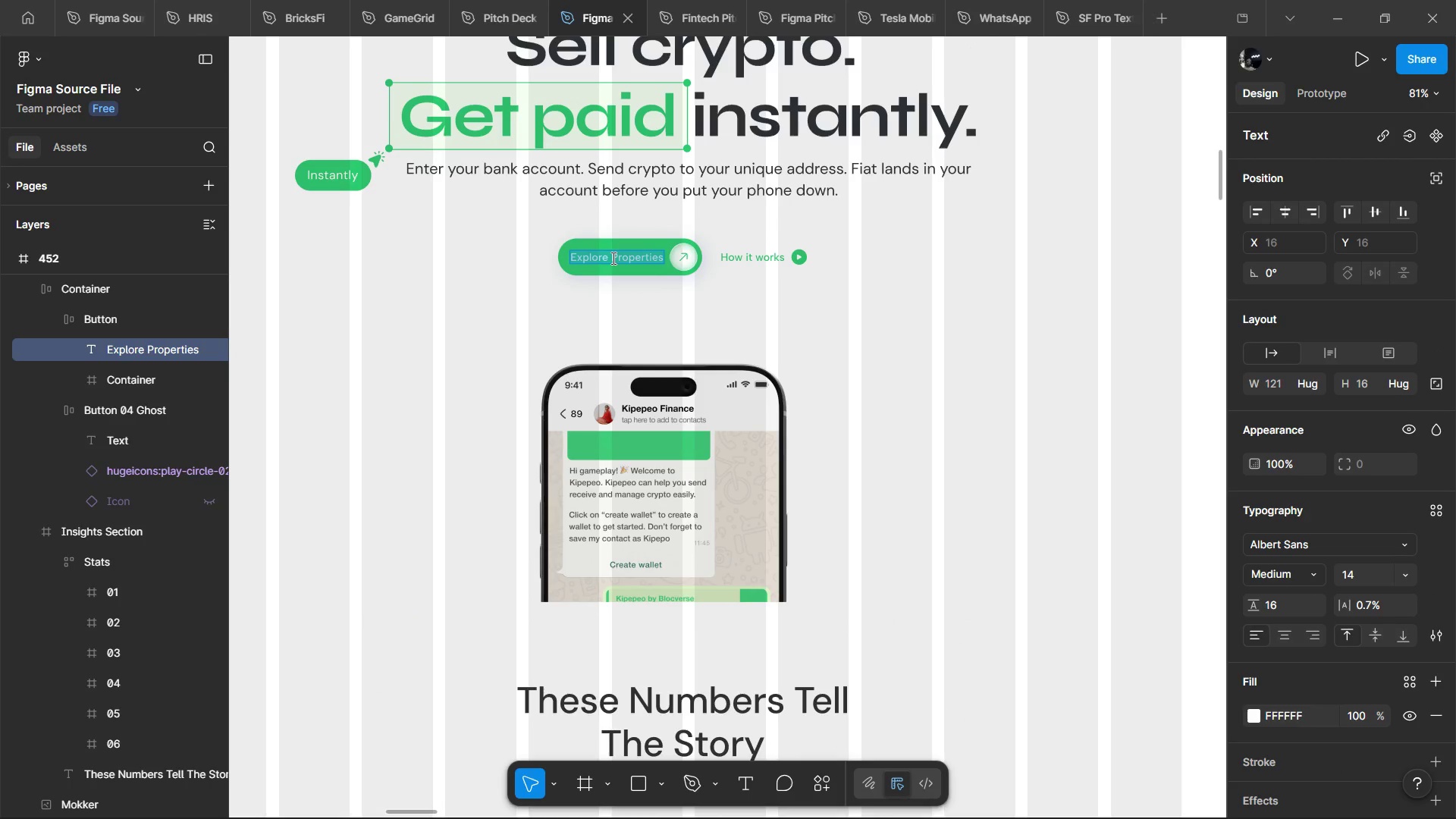 
scroll: coordinate [799, 86], scroll_direction: up, amount: 23.0
 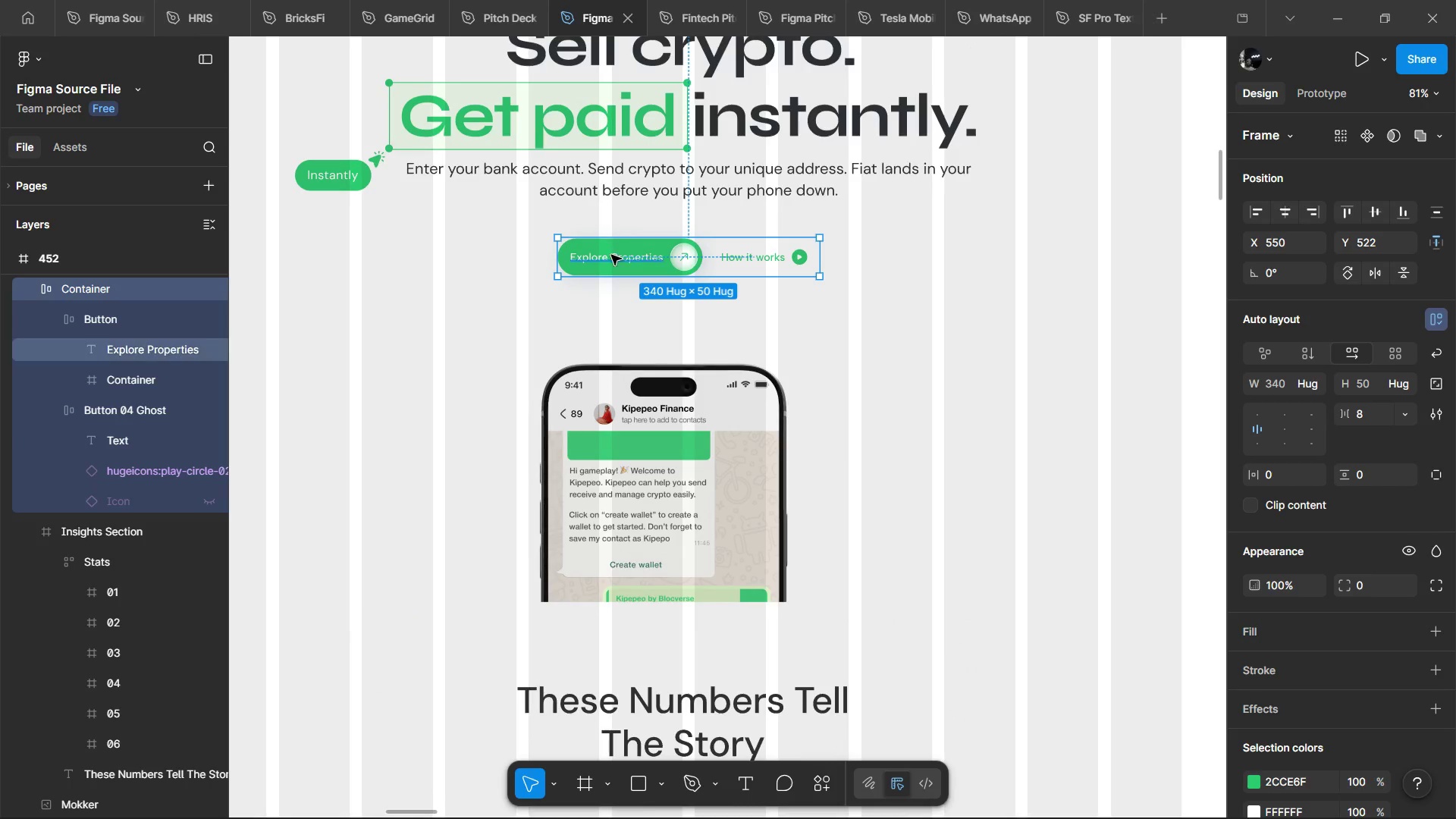 
left_click([612, 258])
 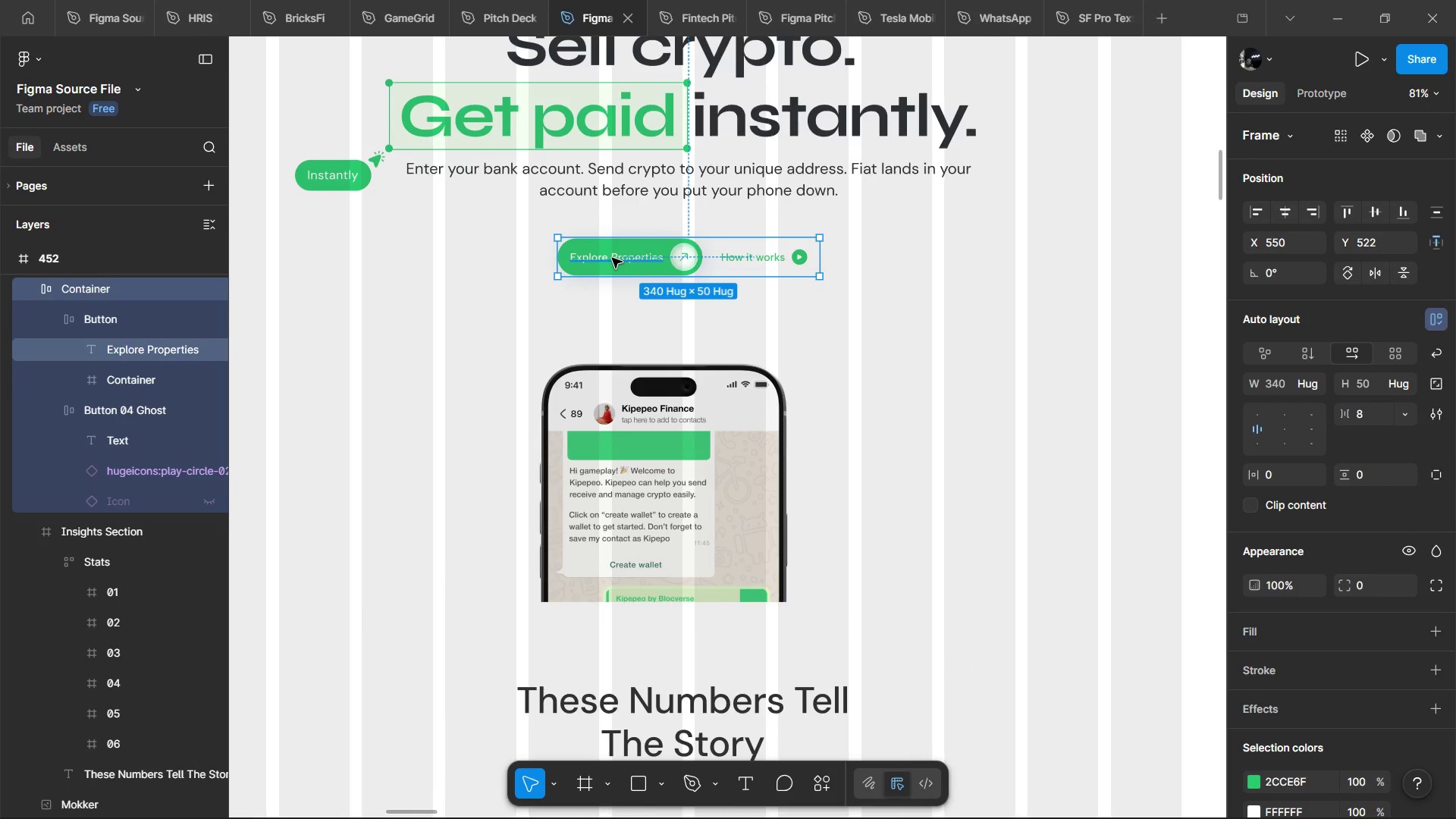 
double_click([612, 258])
 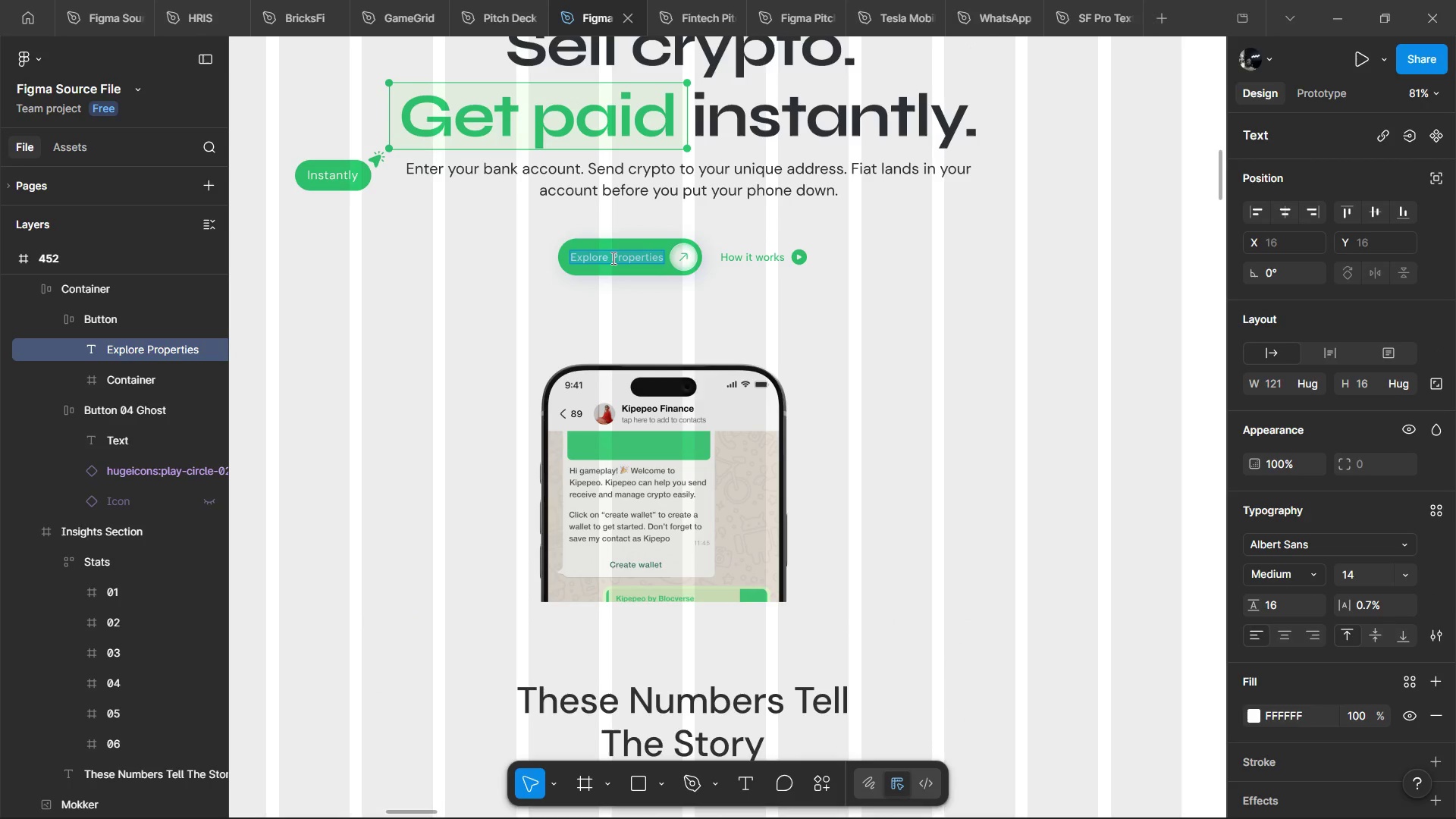 
left_click([612, 258])
 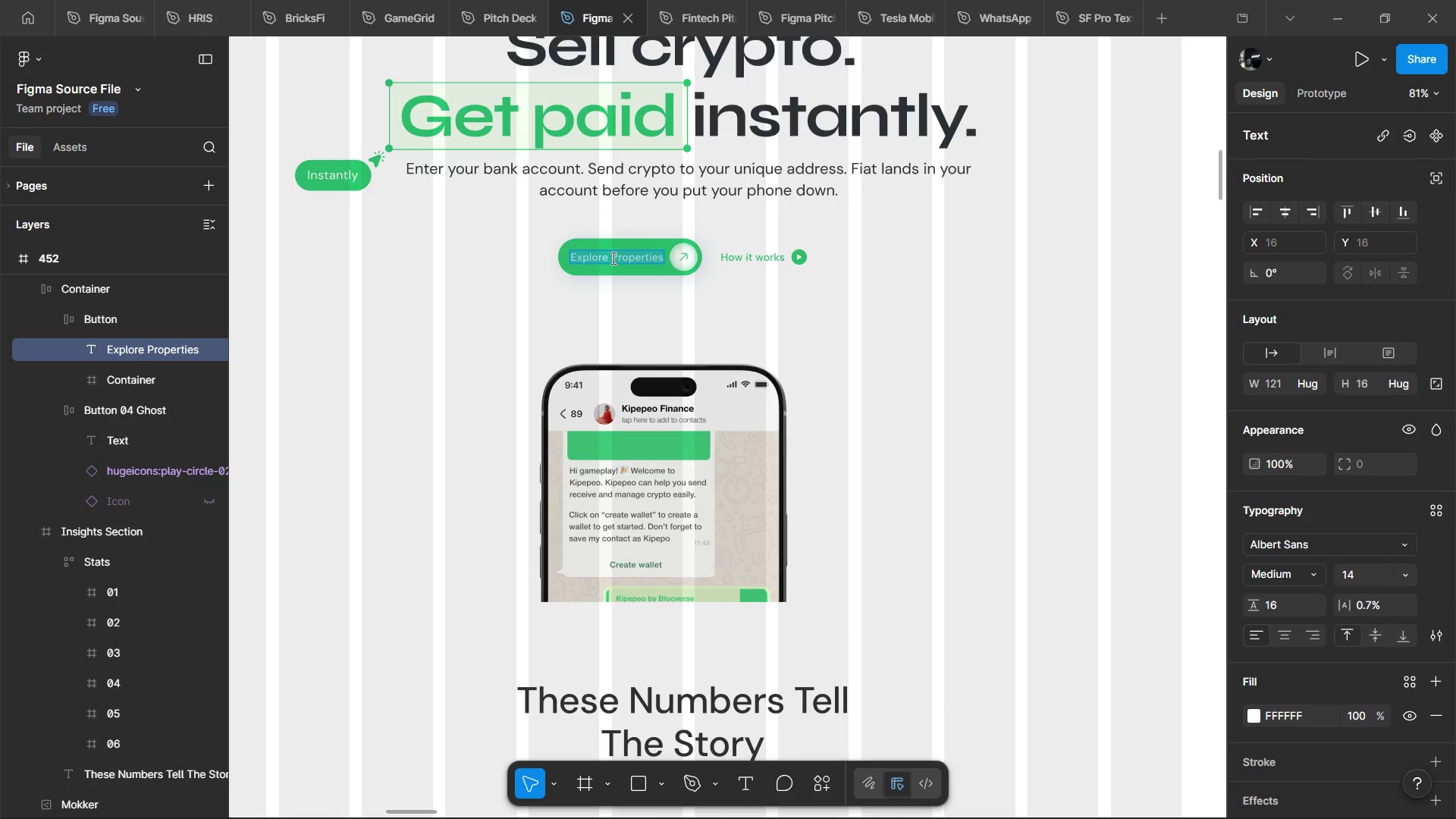 
type(Get Started)
 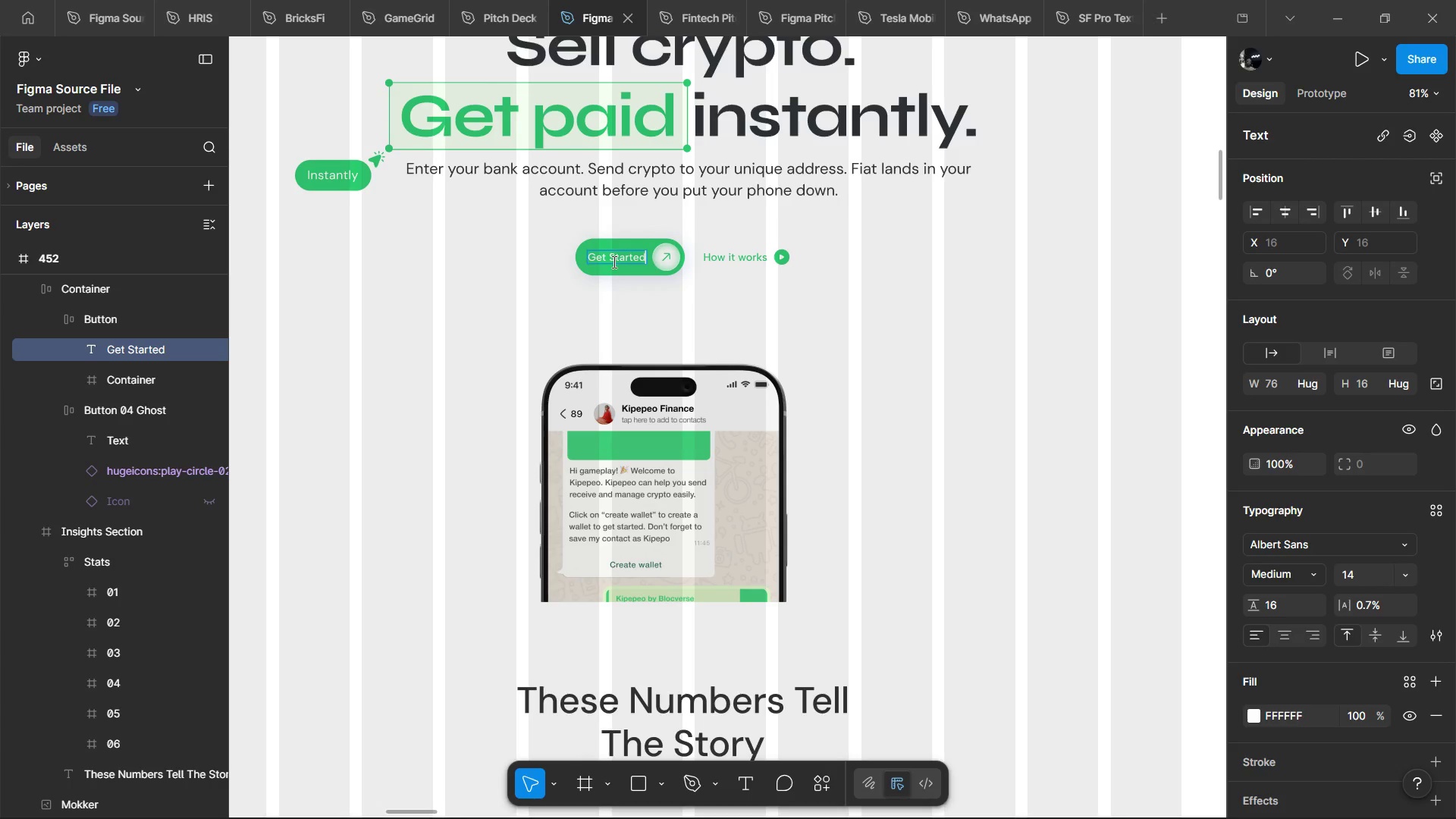 
left_click([632, 297])
 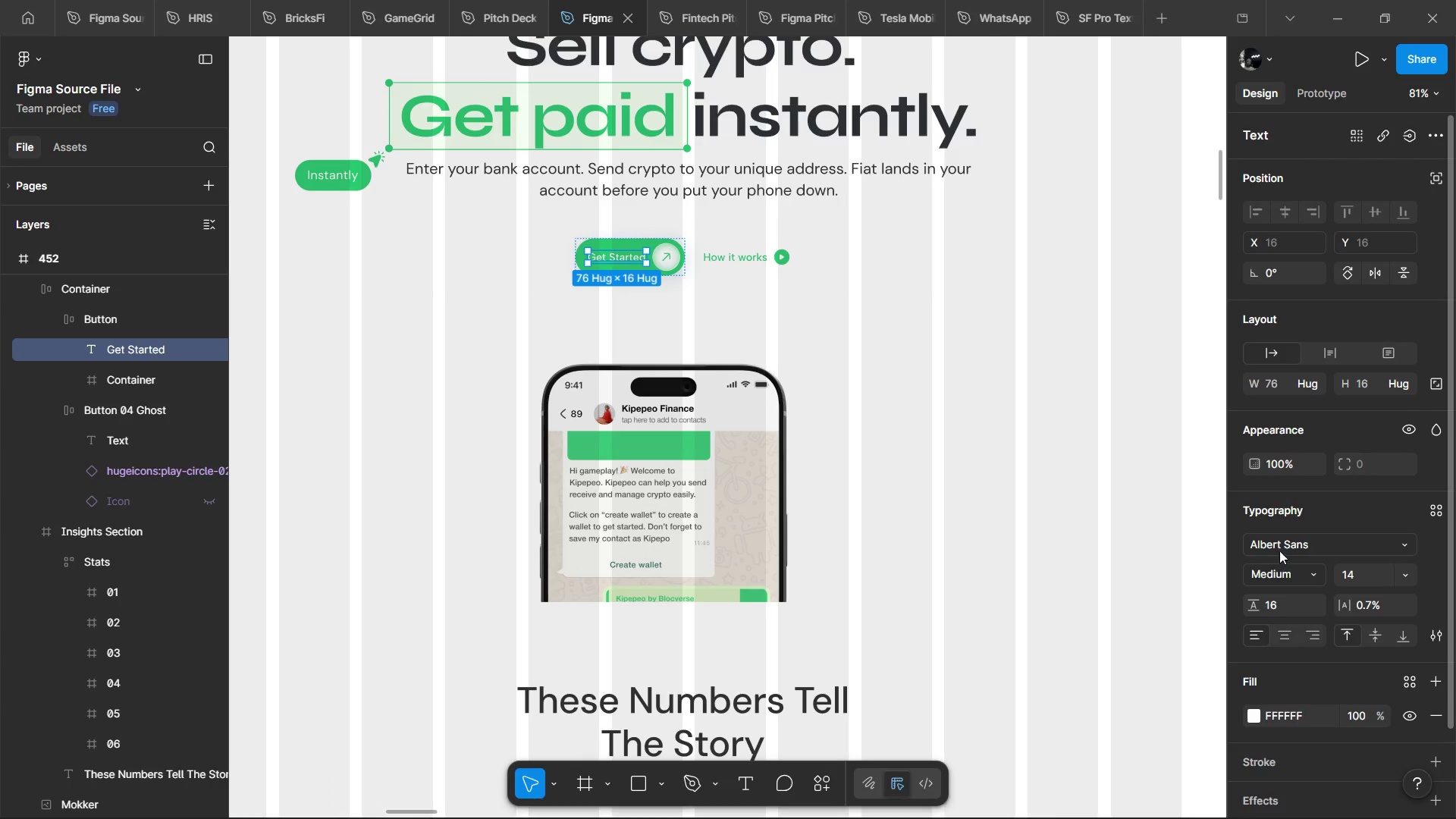 
hold_key(key=ControlLeft, duration=1.5)
hold_key(key=ShiftLeft, duration=1.26)
left_click_drag(start_coordinate=[750, 268], to_coordinate=[750, 265])
 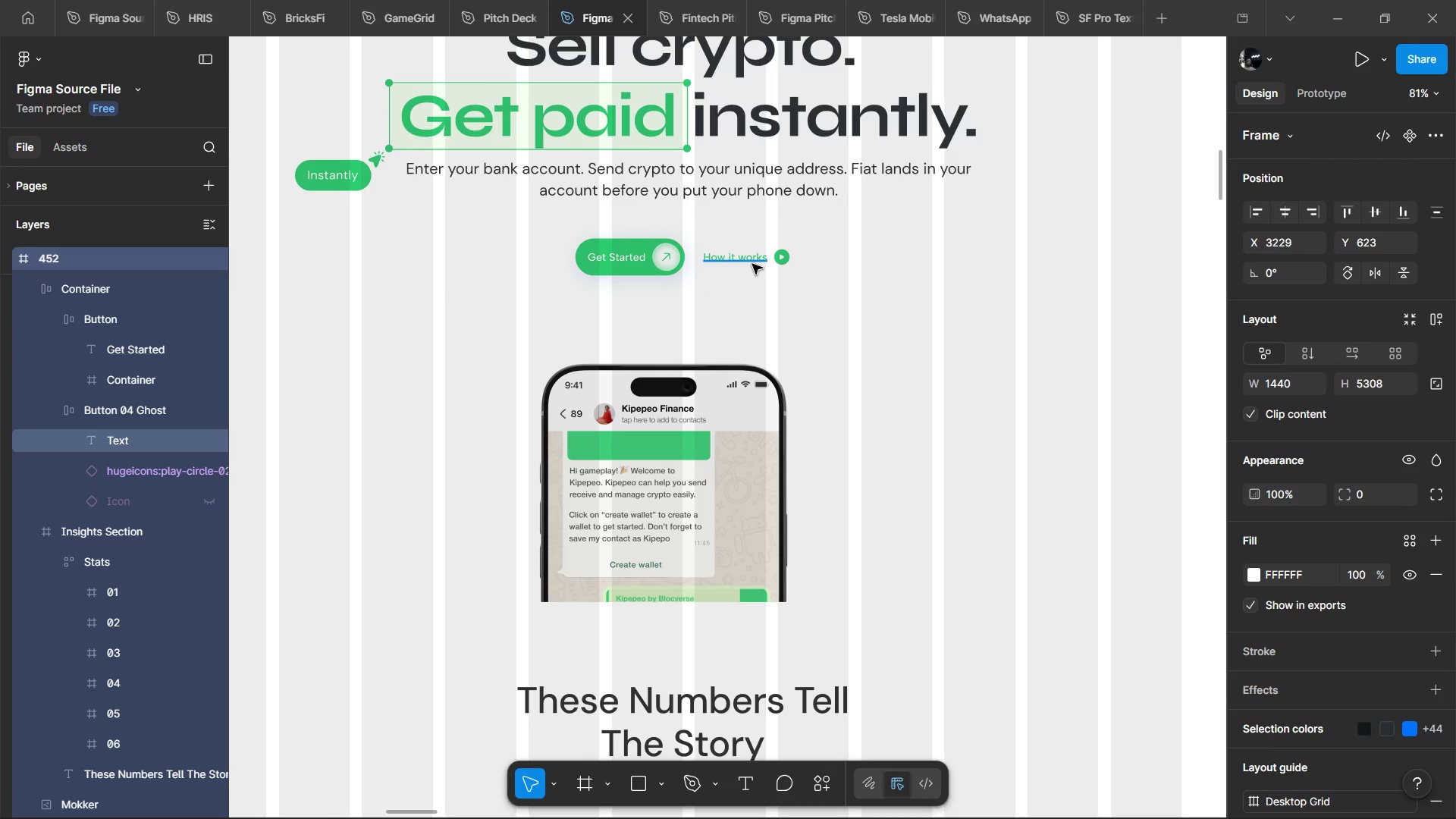 
double_click([752, 264])
 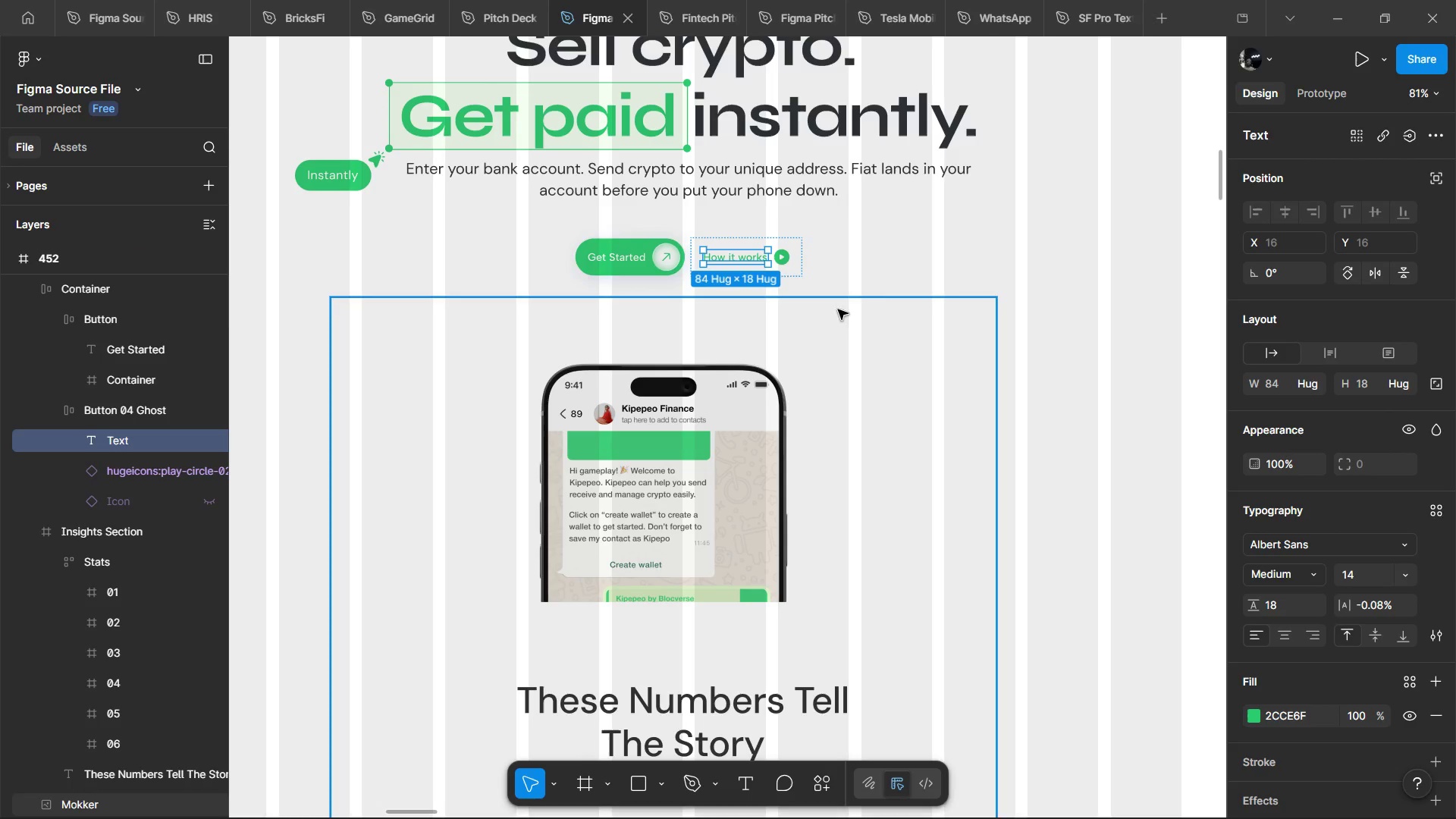 
hold_key(key=ControlLeft, duration=0.53)
hold_key(key=ShiftLeft, duration=0.41)
left_click([614, 261])
 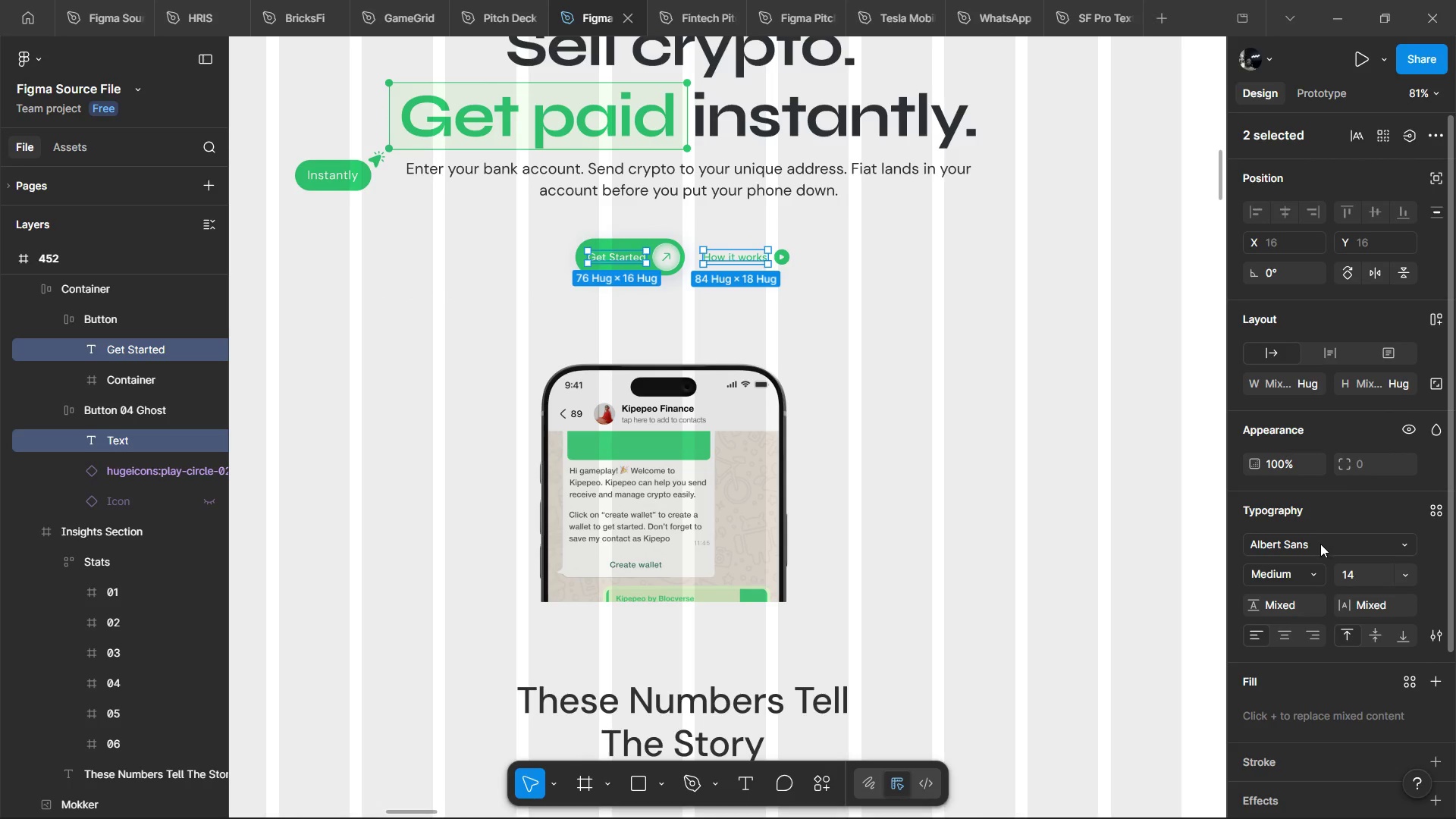 
left_click([1318, 554])
 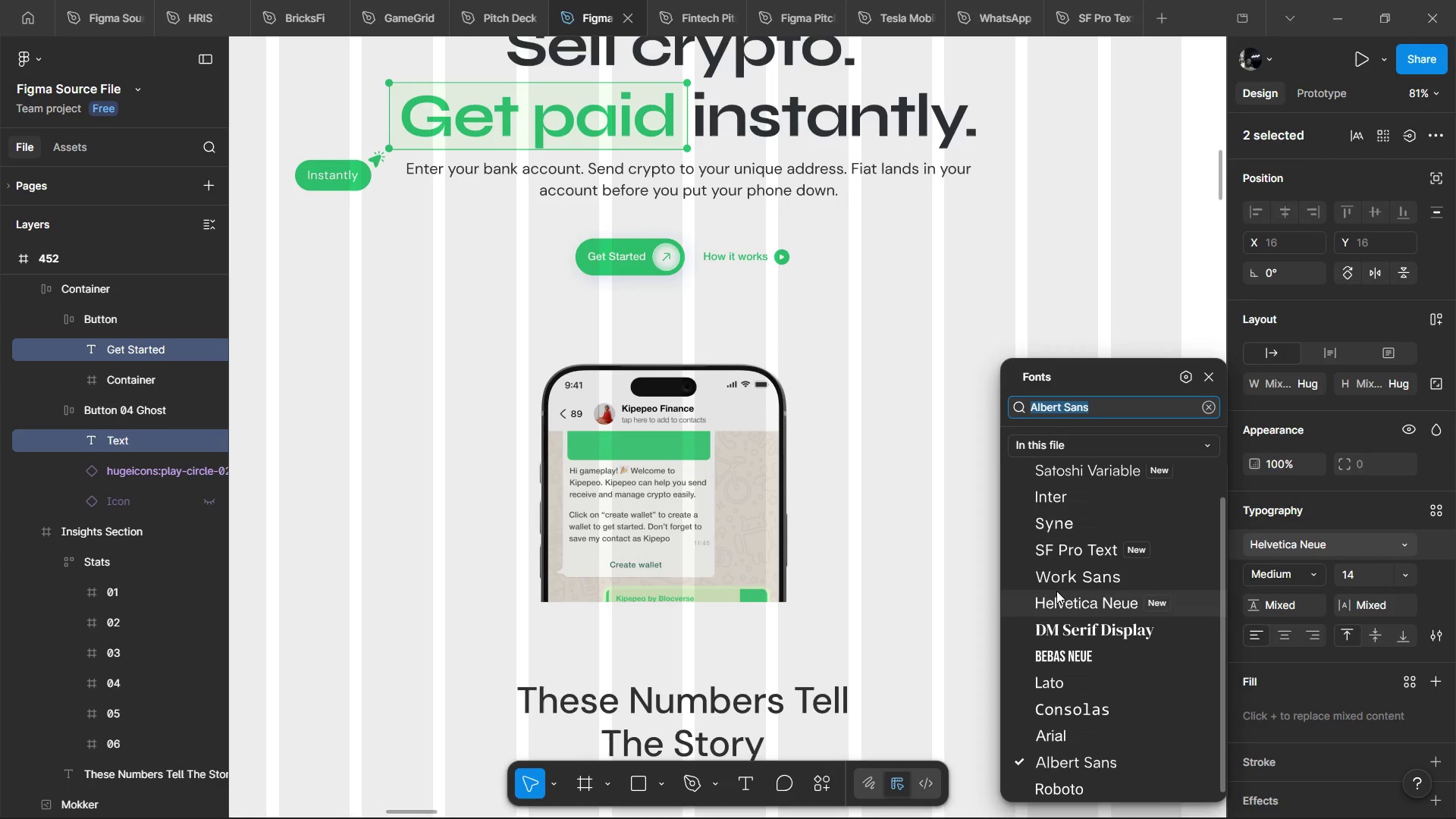 
scroll: coordinate [1067, 568], scroll_direction: down, amount: 4.0
 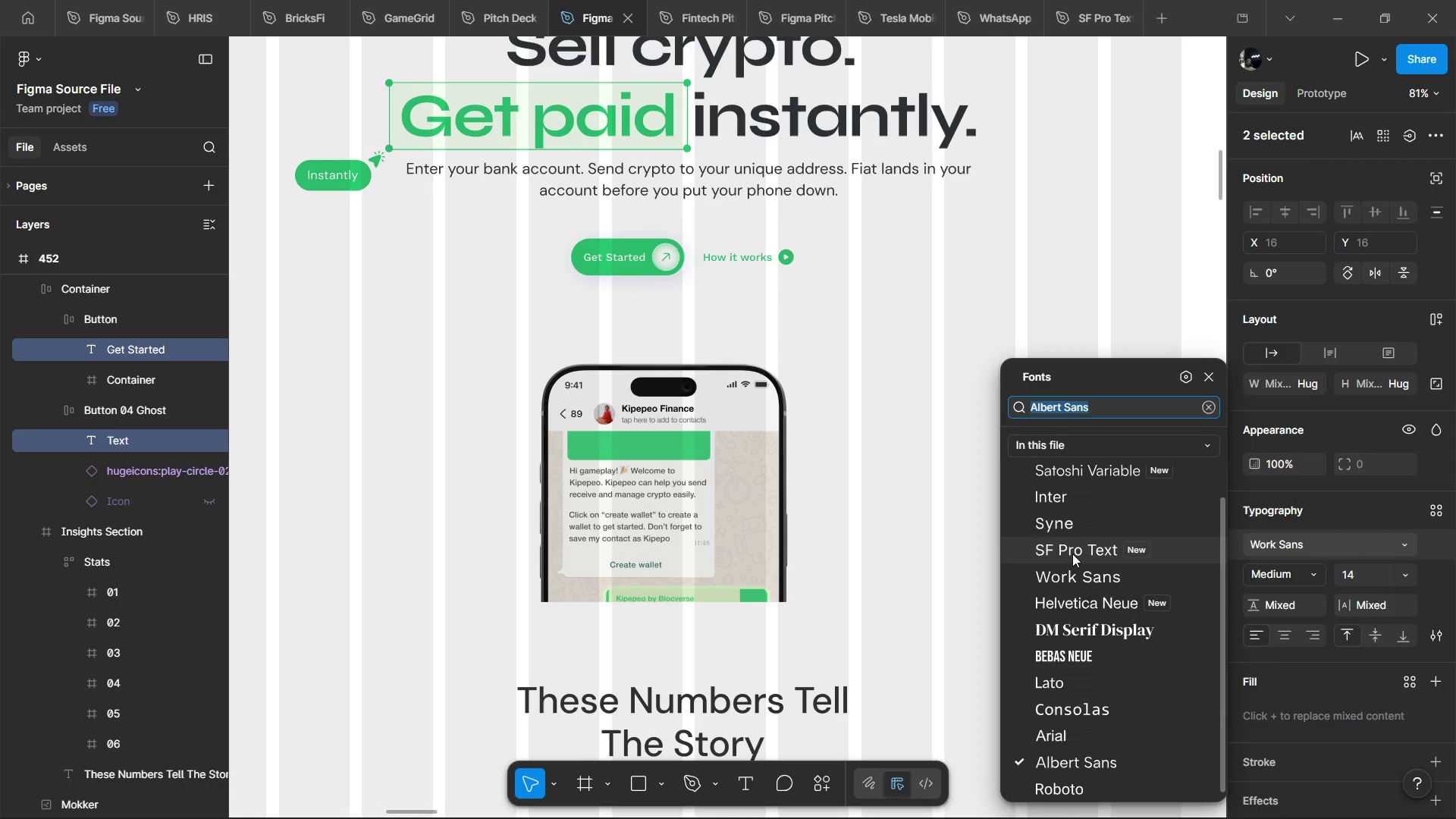 
scroll: coordinate [1072, 554], scroll_direction: up, amount: 5.0
 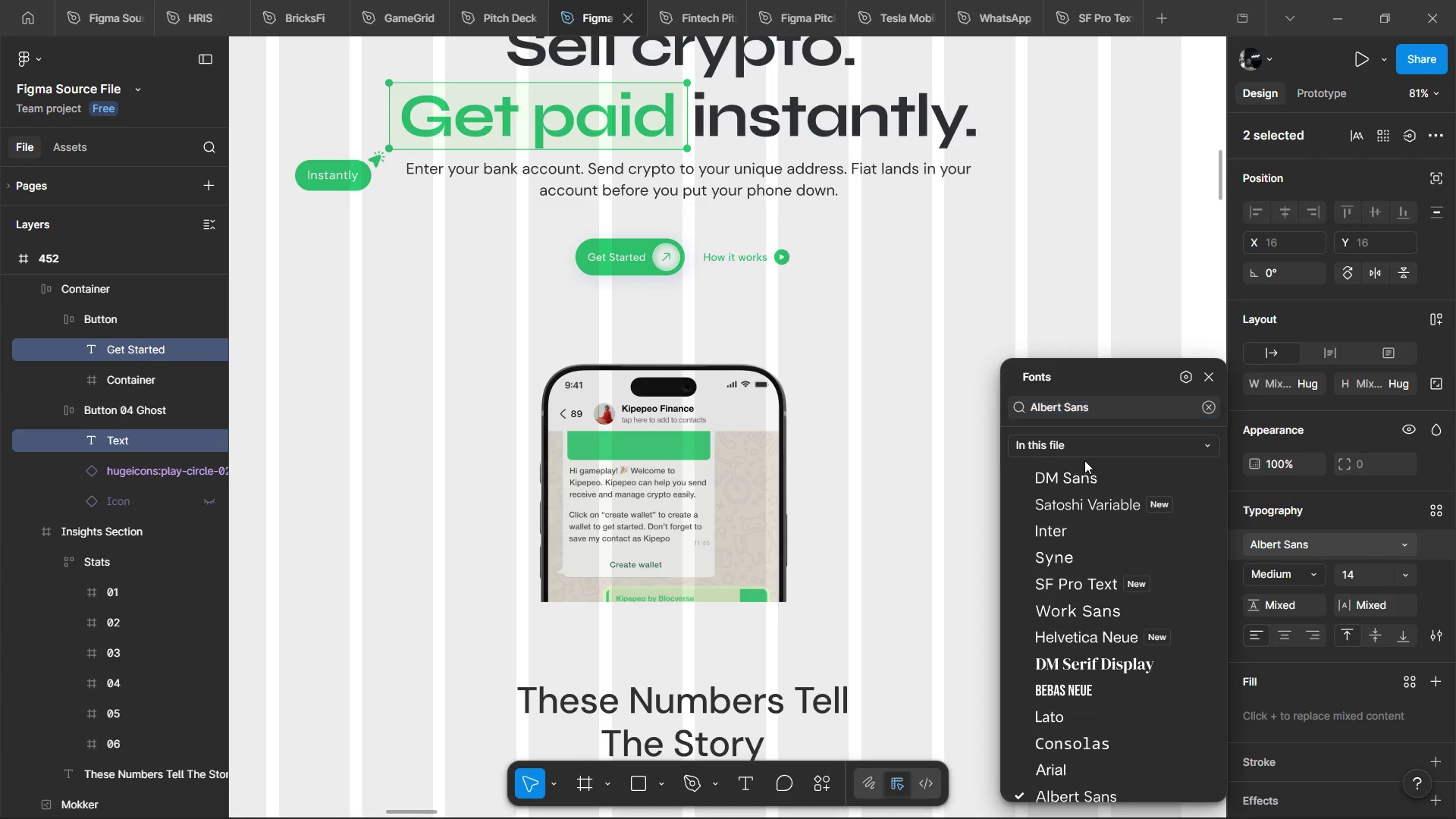 
double_click([1081, 475])
 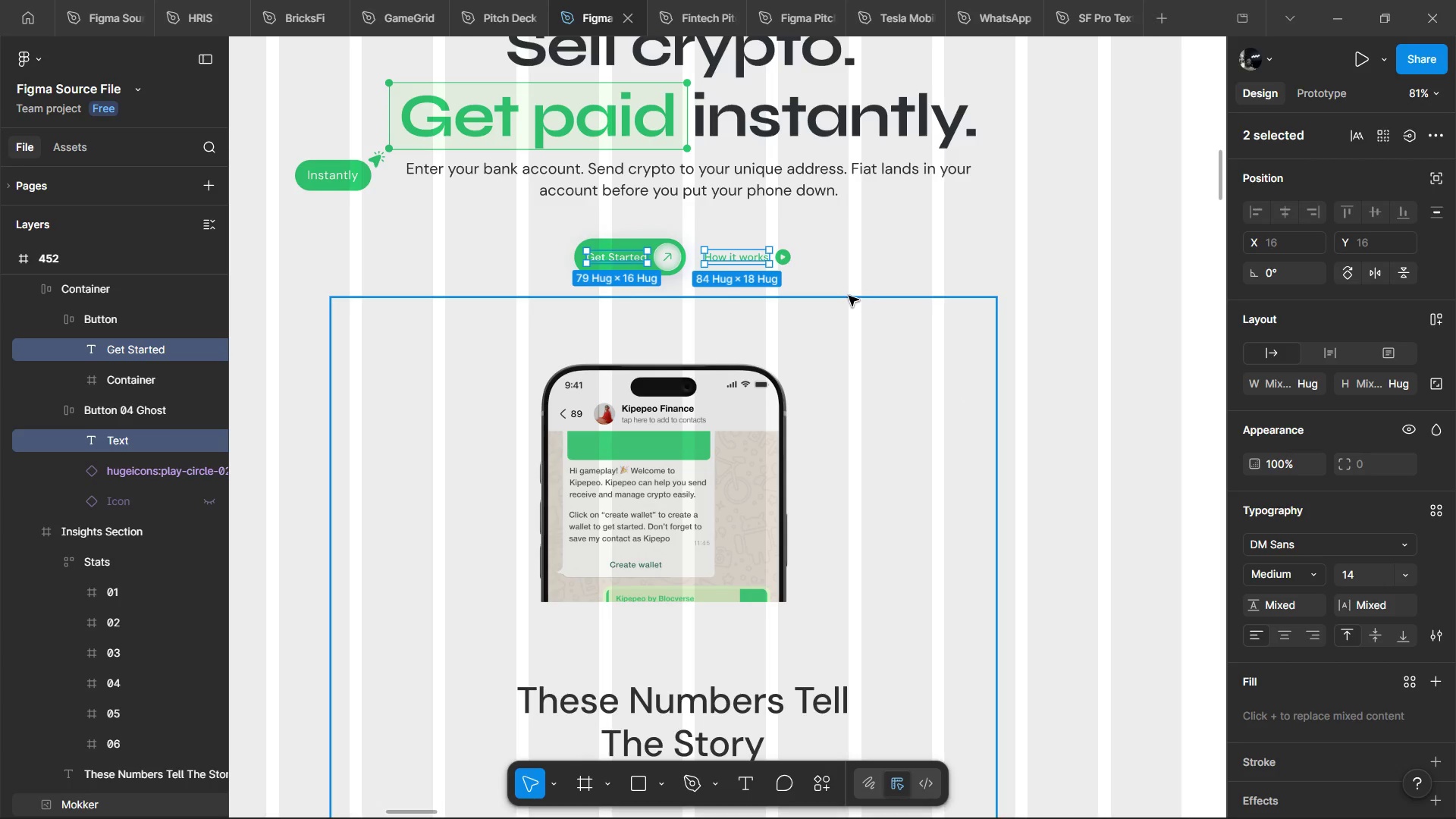 
left_click([847, 299])
 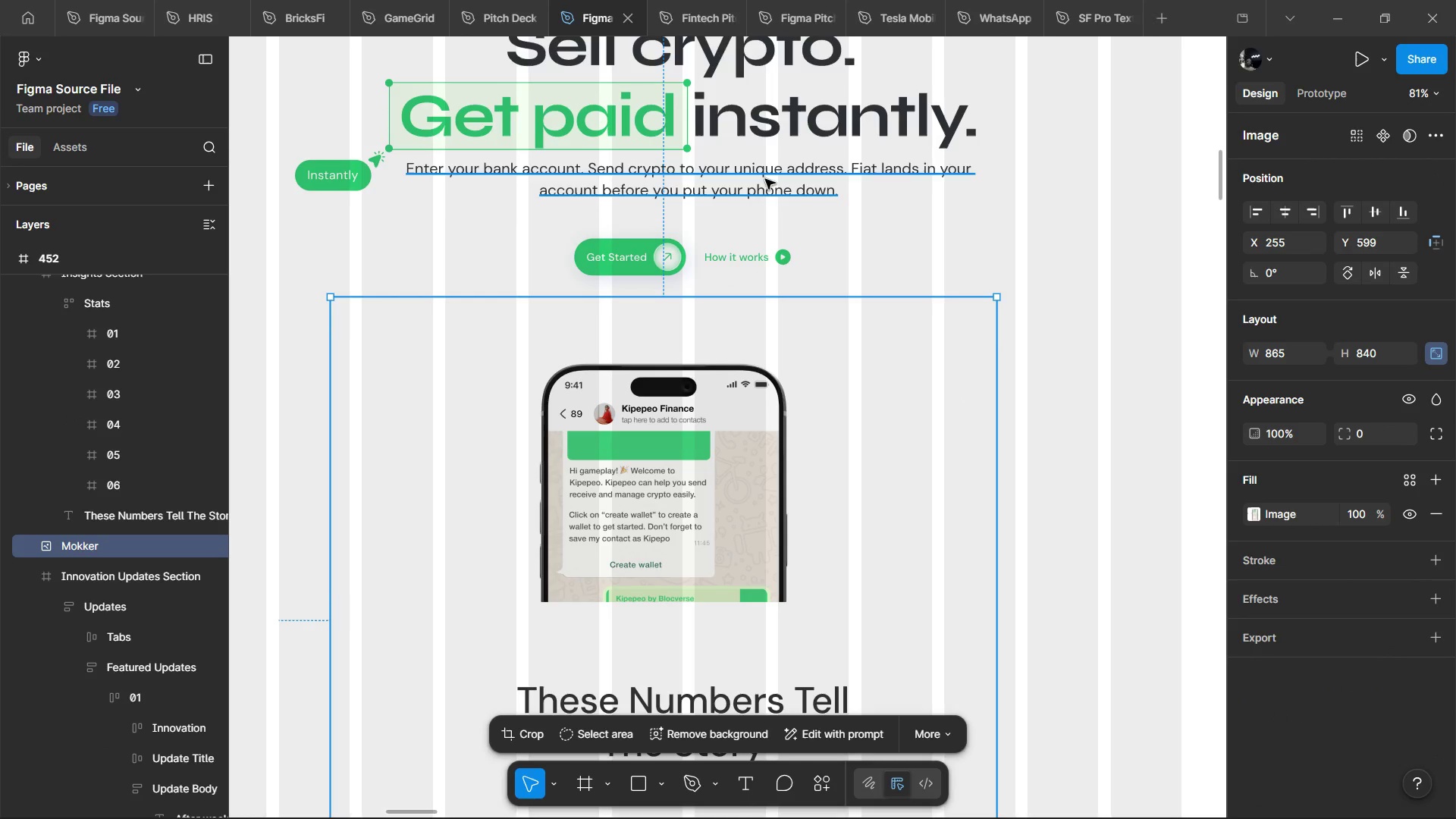 
left_click([774, 240])
 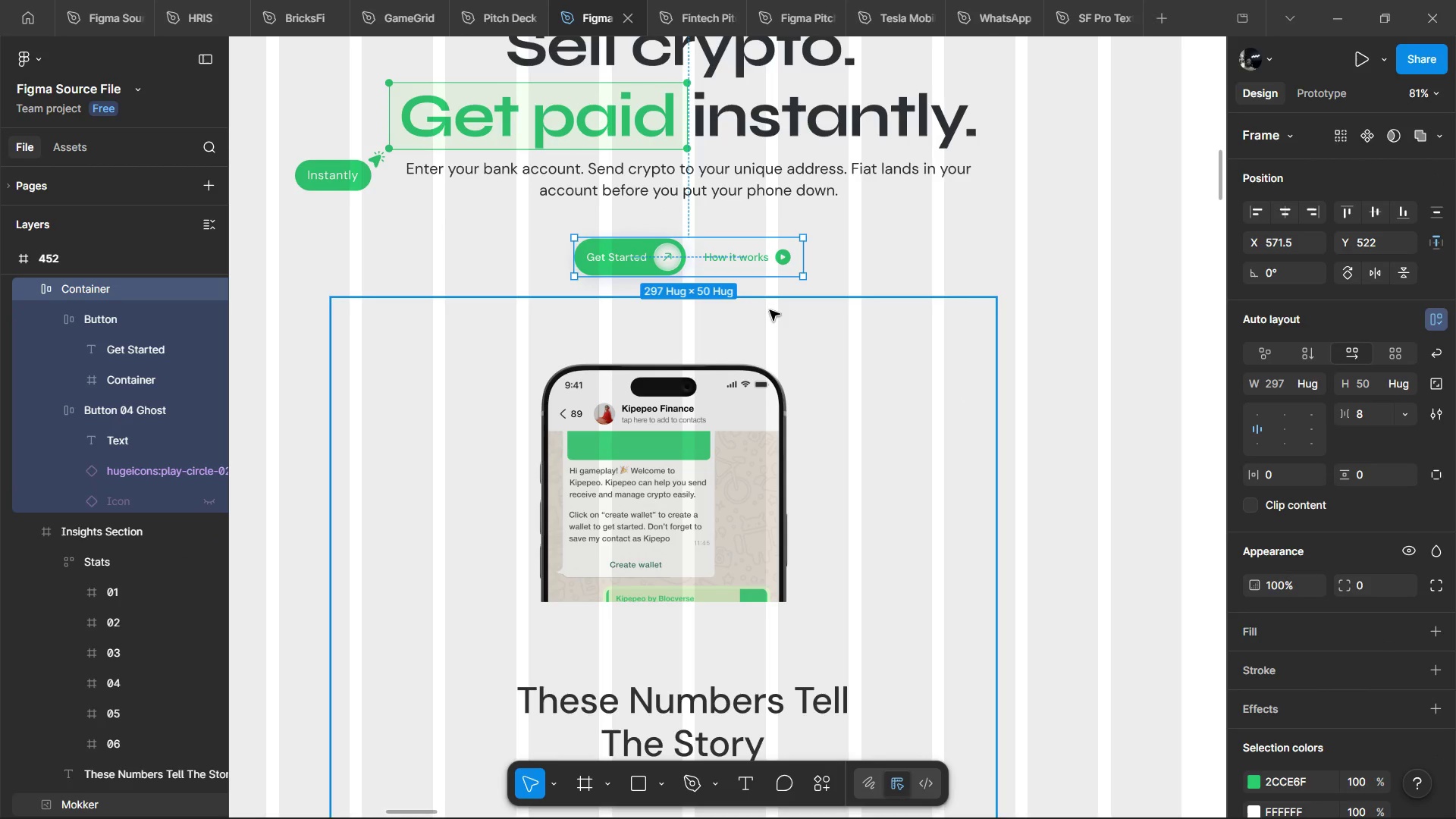 
hold_key(key=ControlLeft, duration=0.73)
scroll: coordinate [770, 224], scroll_direction: down, amount: 6.0
 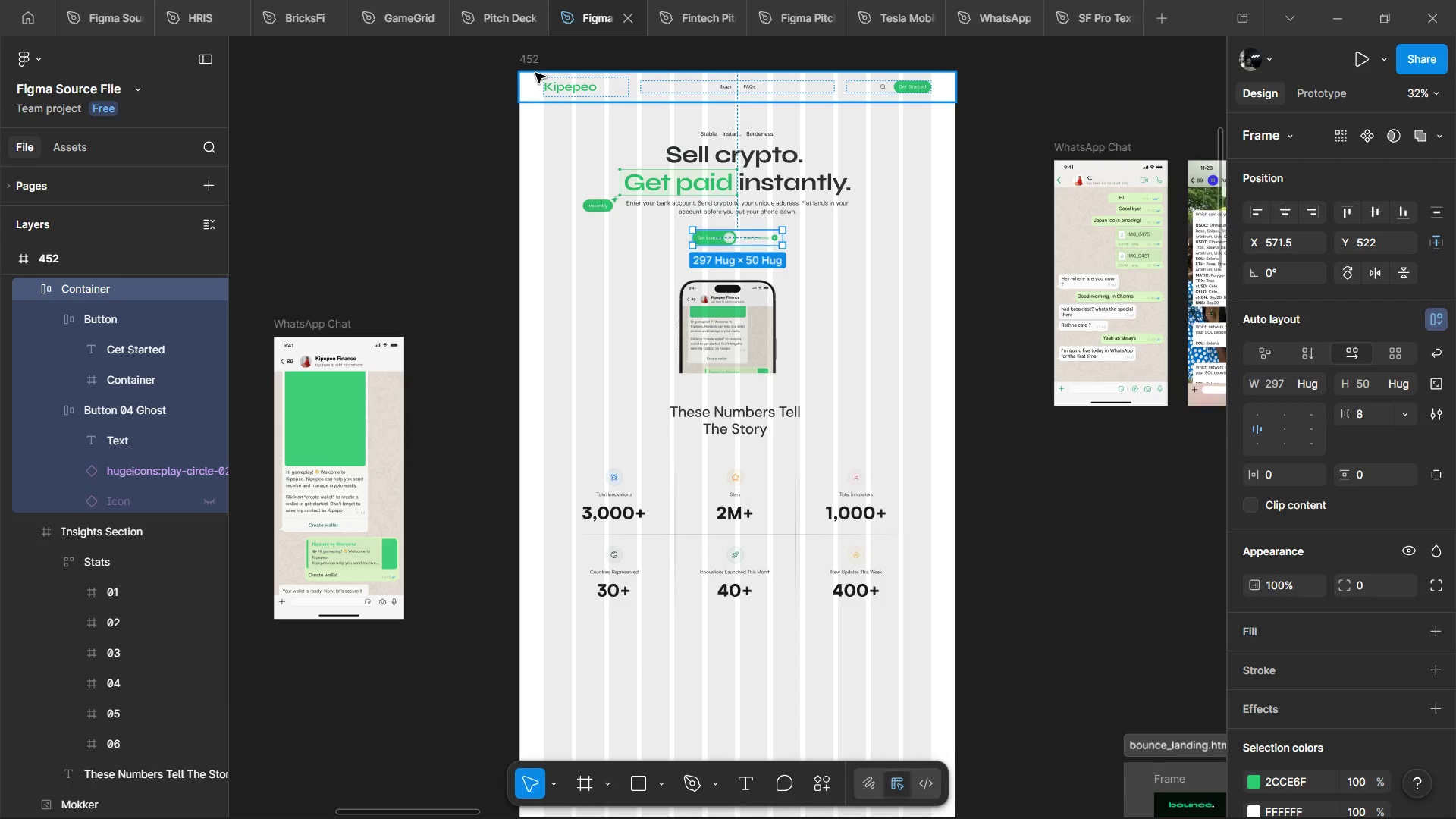 
left_click([535, 66])
 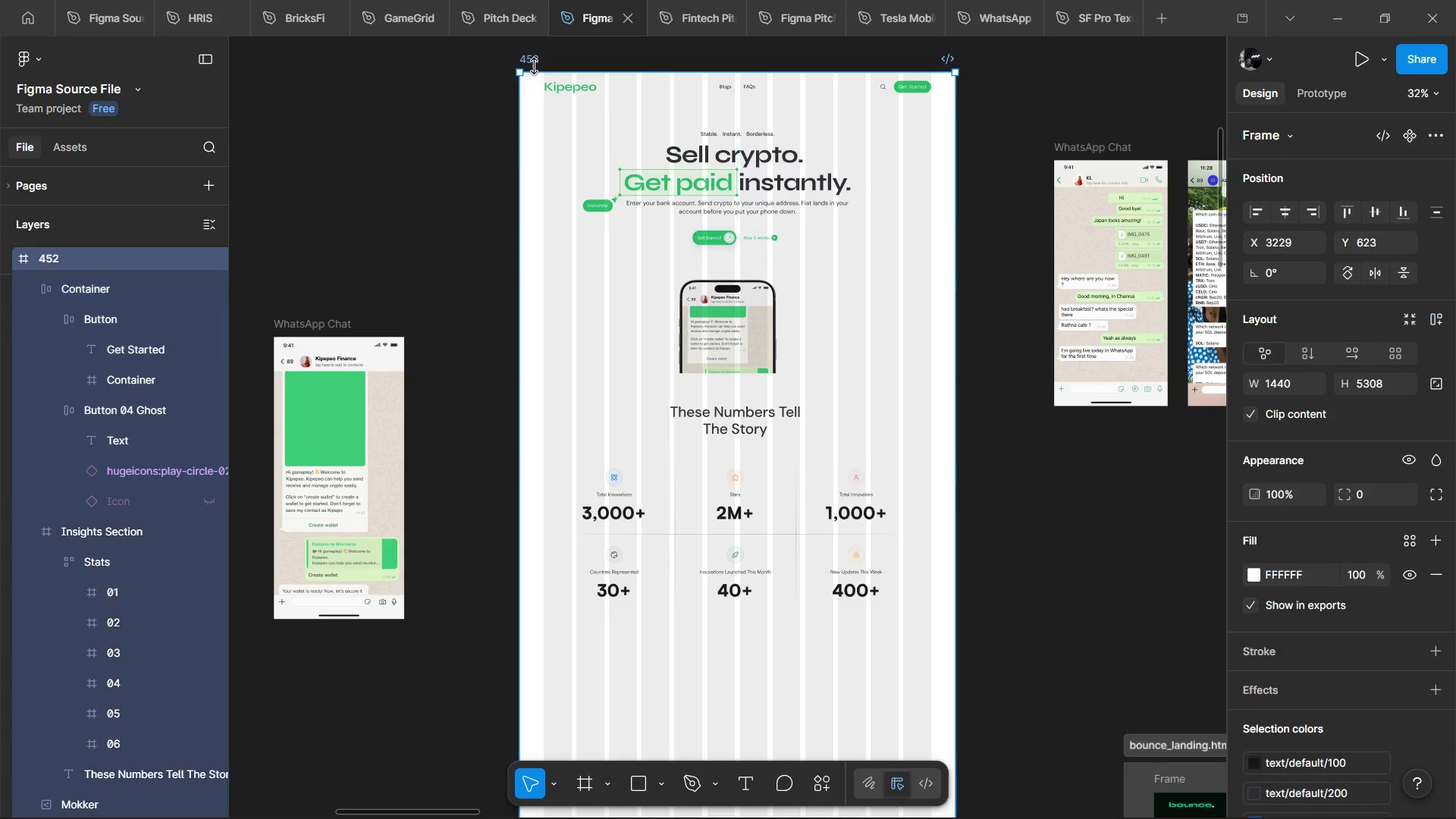 
key(Alt+Tab)
 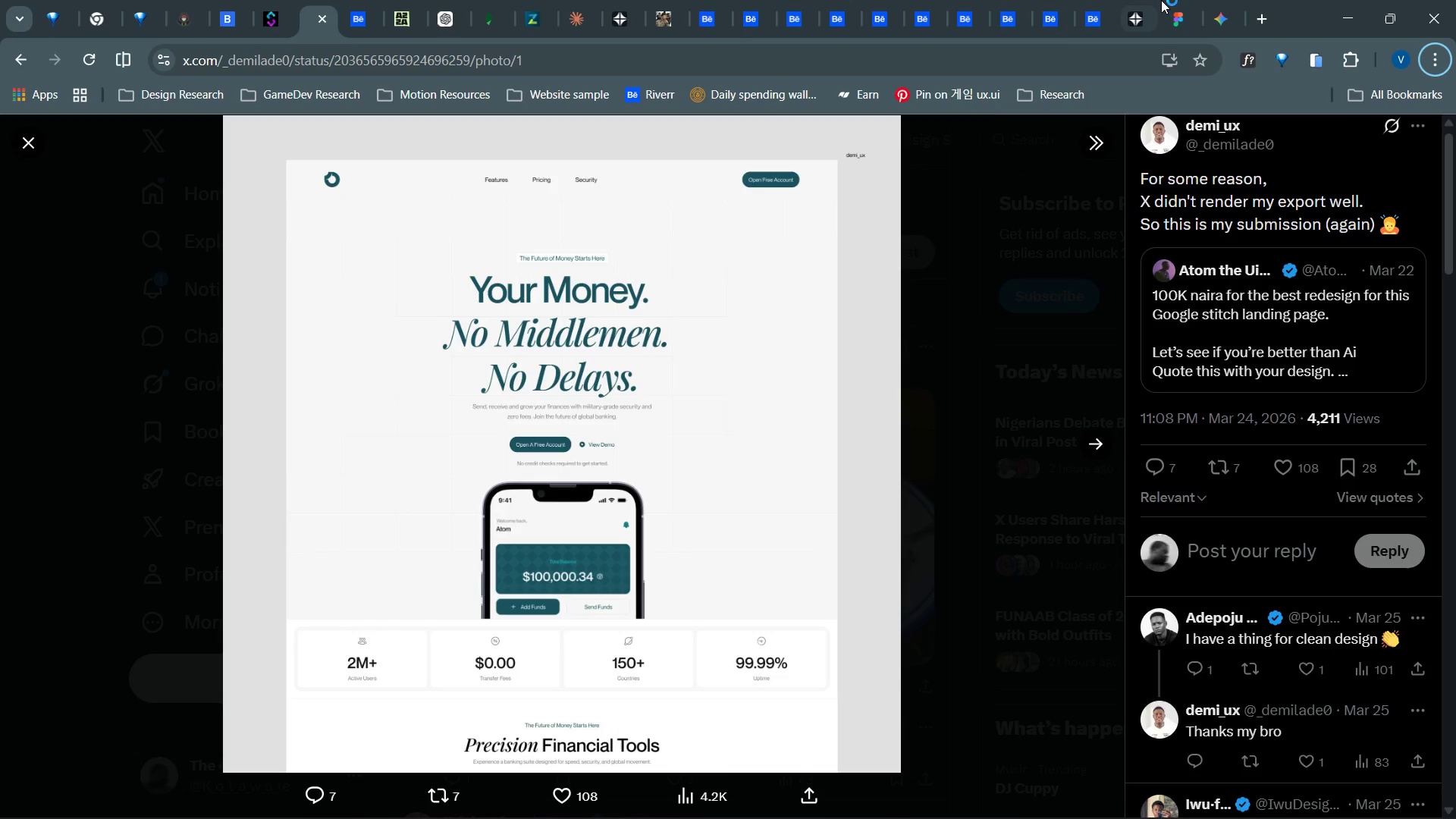 
left_click([1163, 0])
 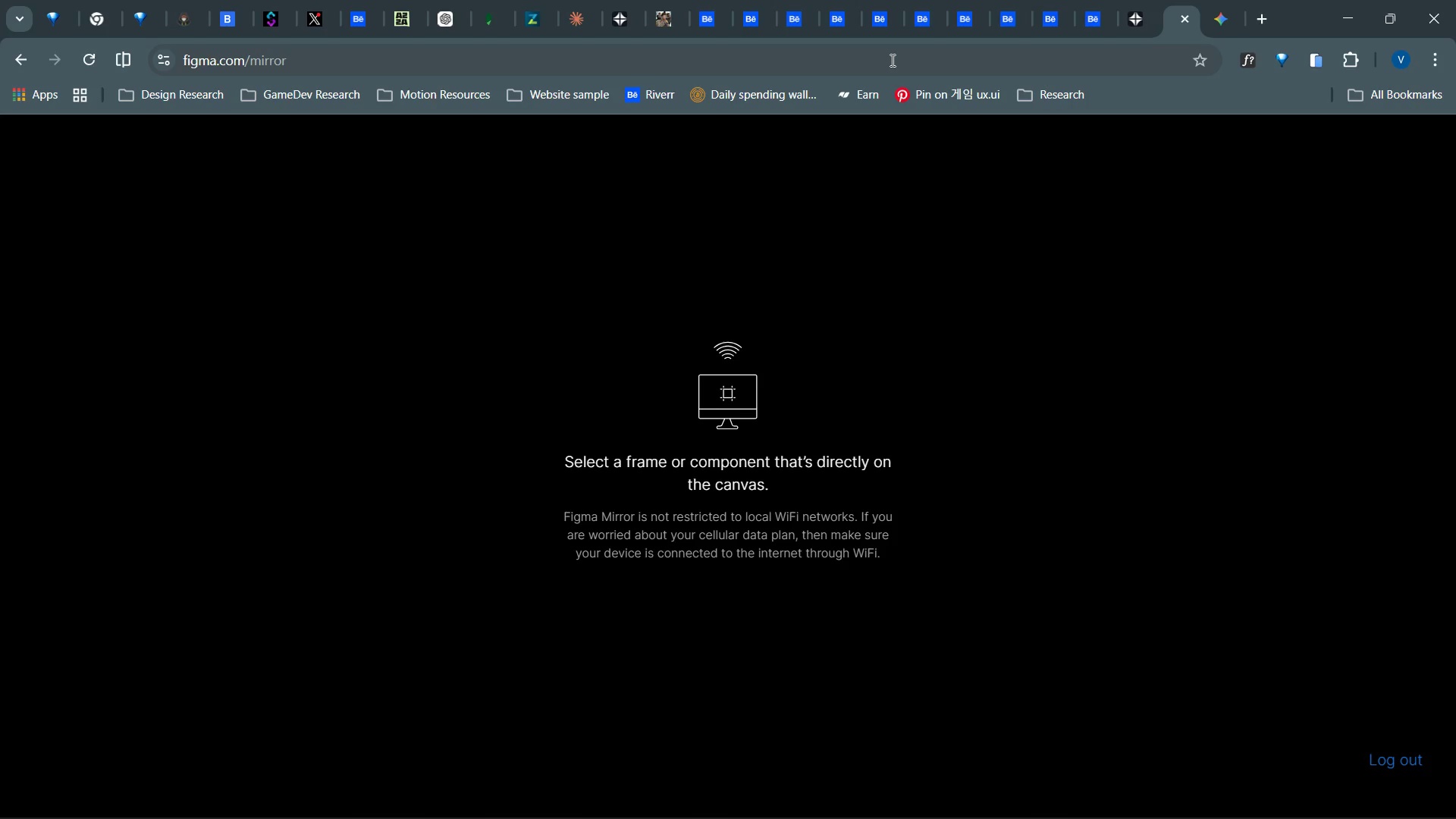 
wait(13.58)
 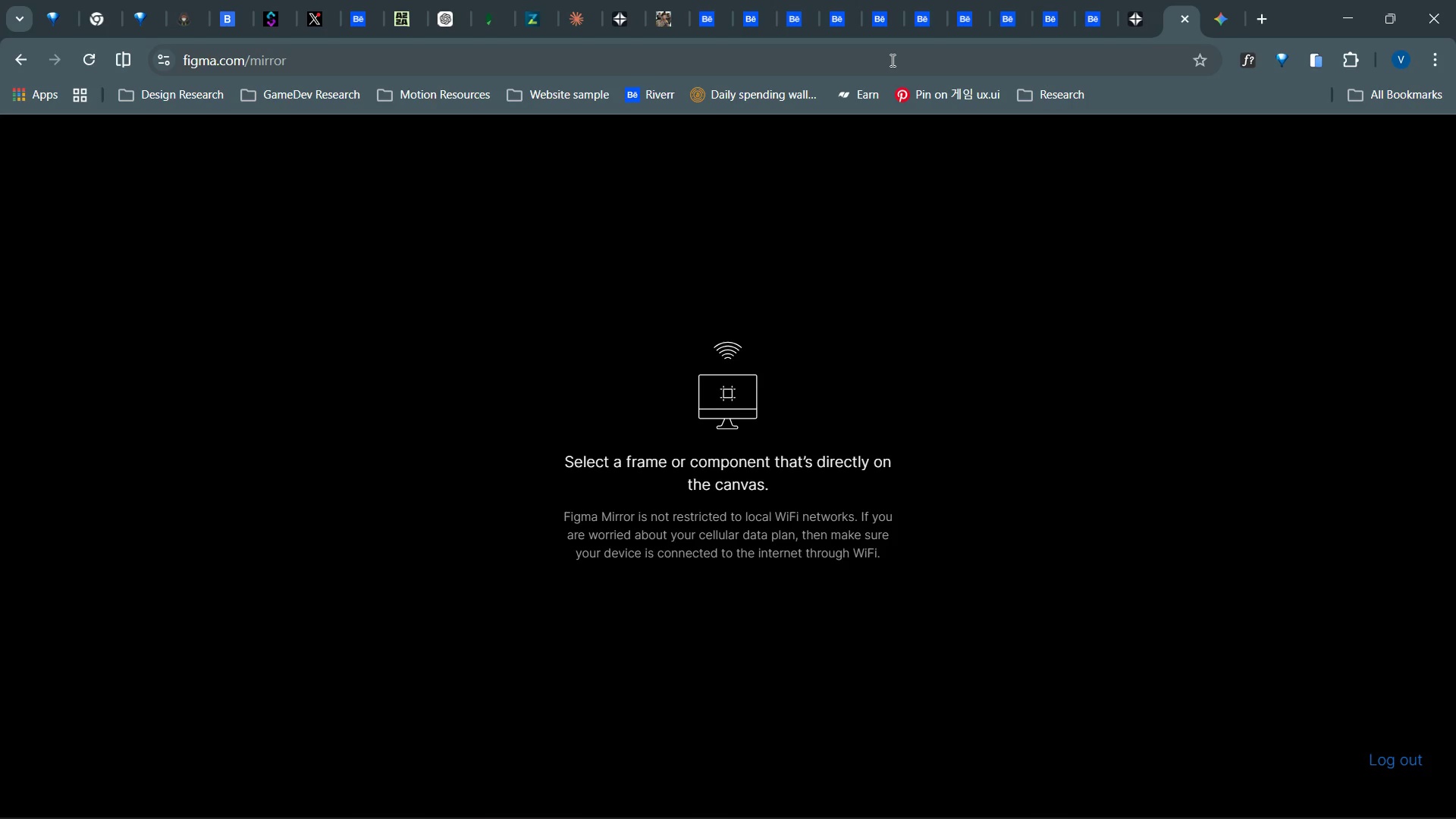 
key(Alt+AltLeft)
 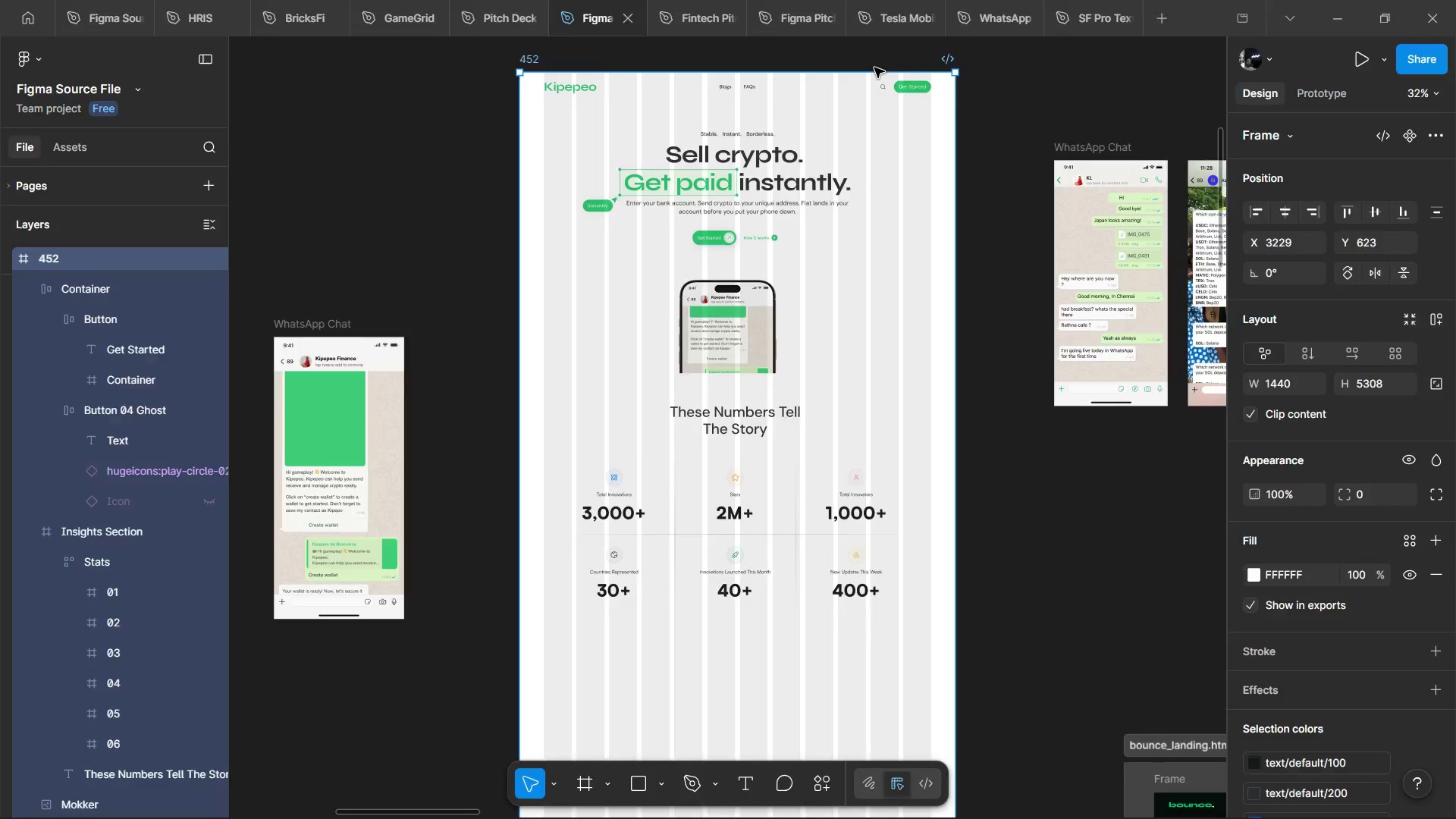 
key(Alt+Tab)
 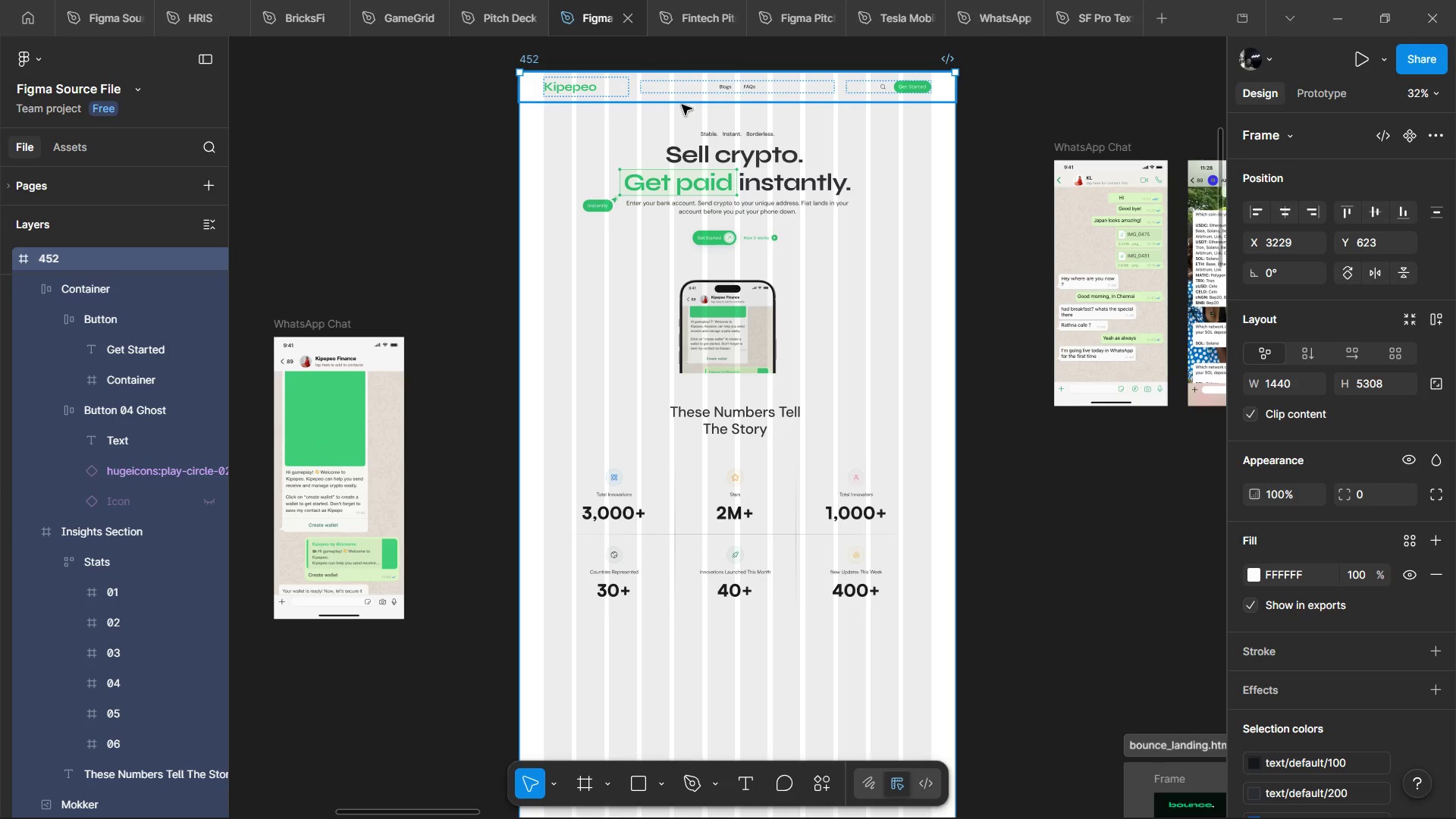 
key(Alt+Tab)
 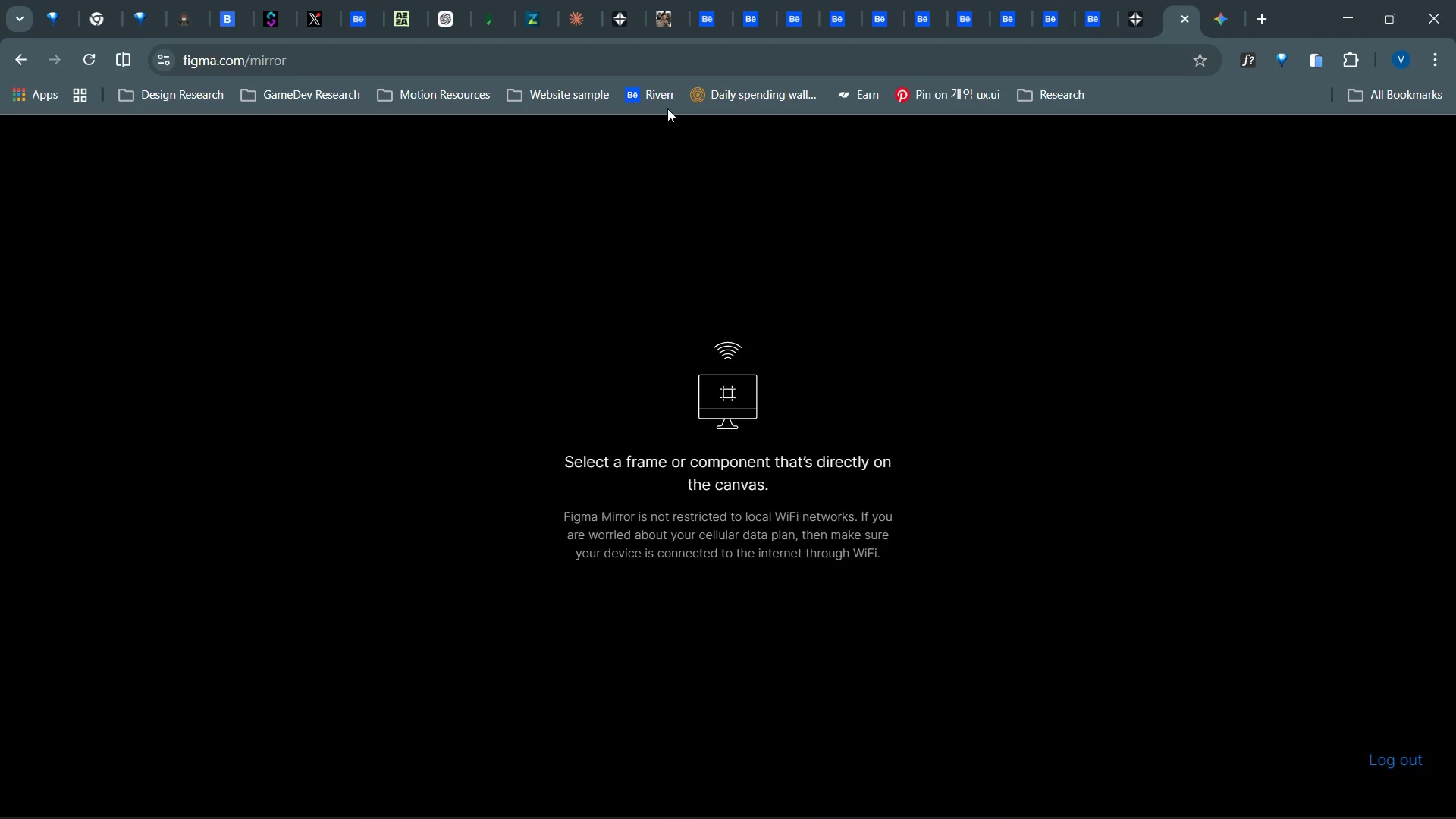 
key(Alt+AltLeft)
 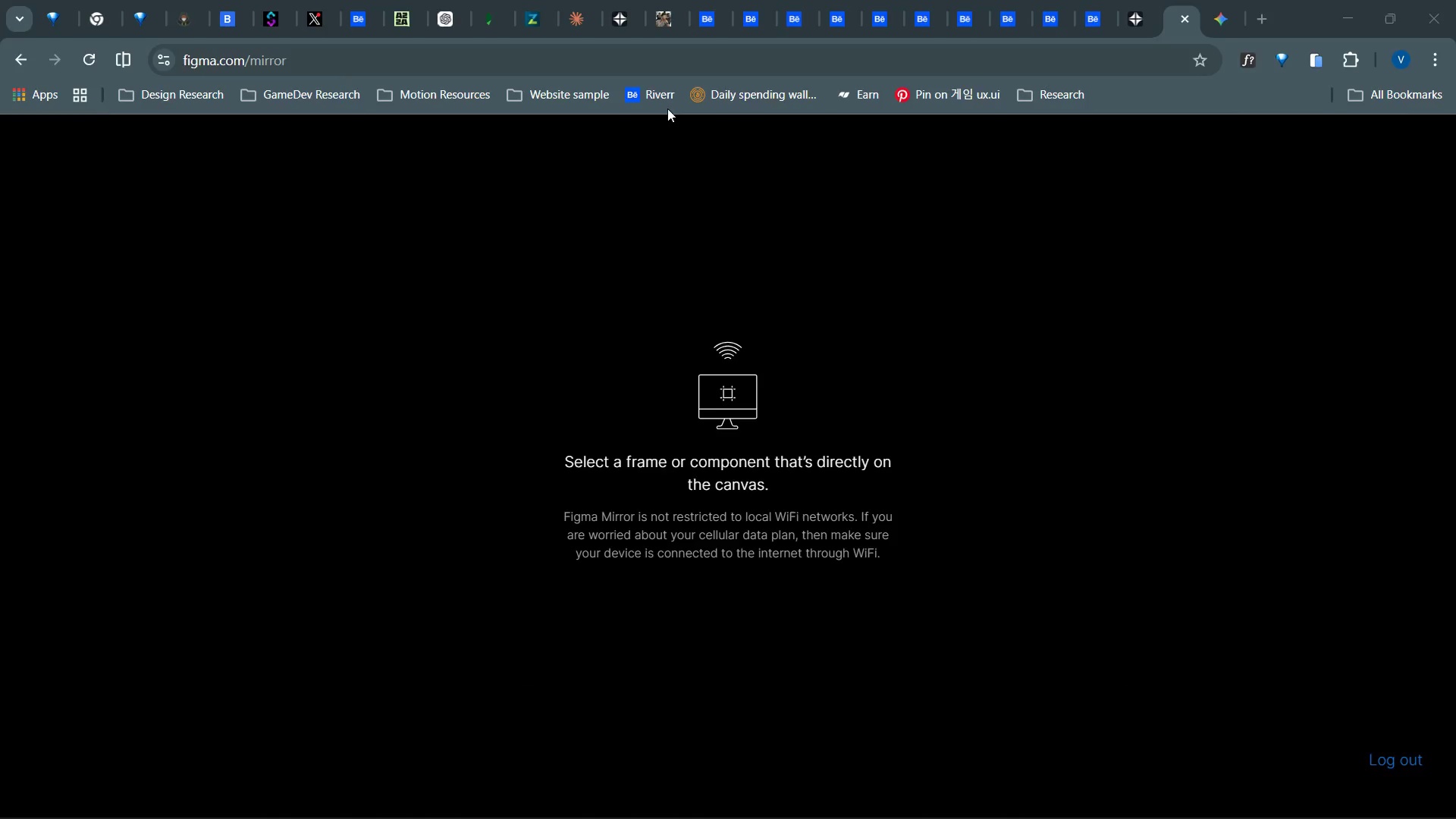 
key(Alt+Tab)
 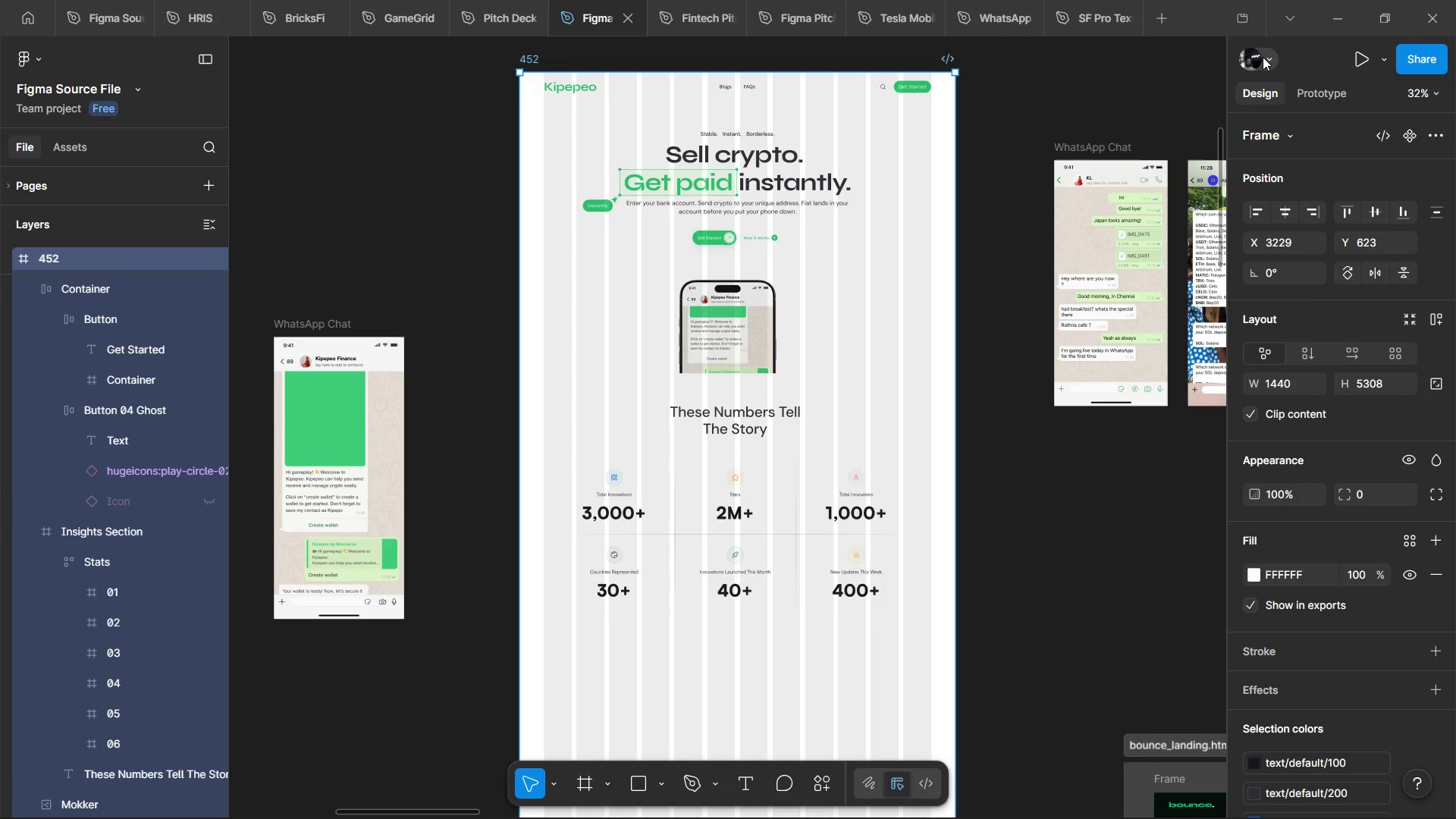 
left_click([1263, 57])
 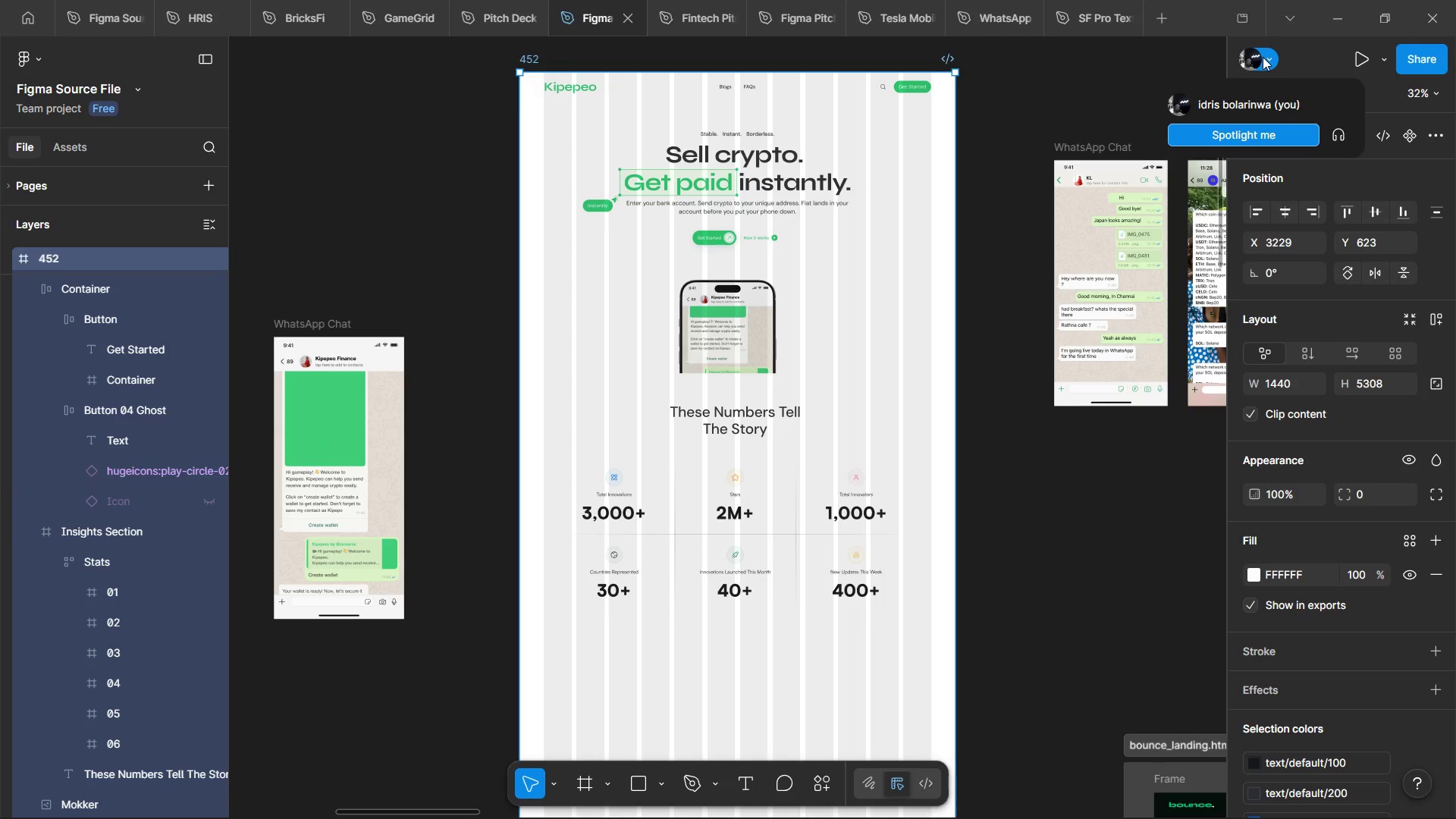 
left_click([1263, 57])
 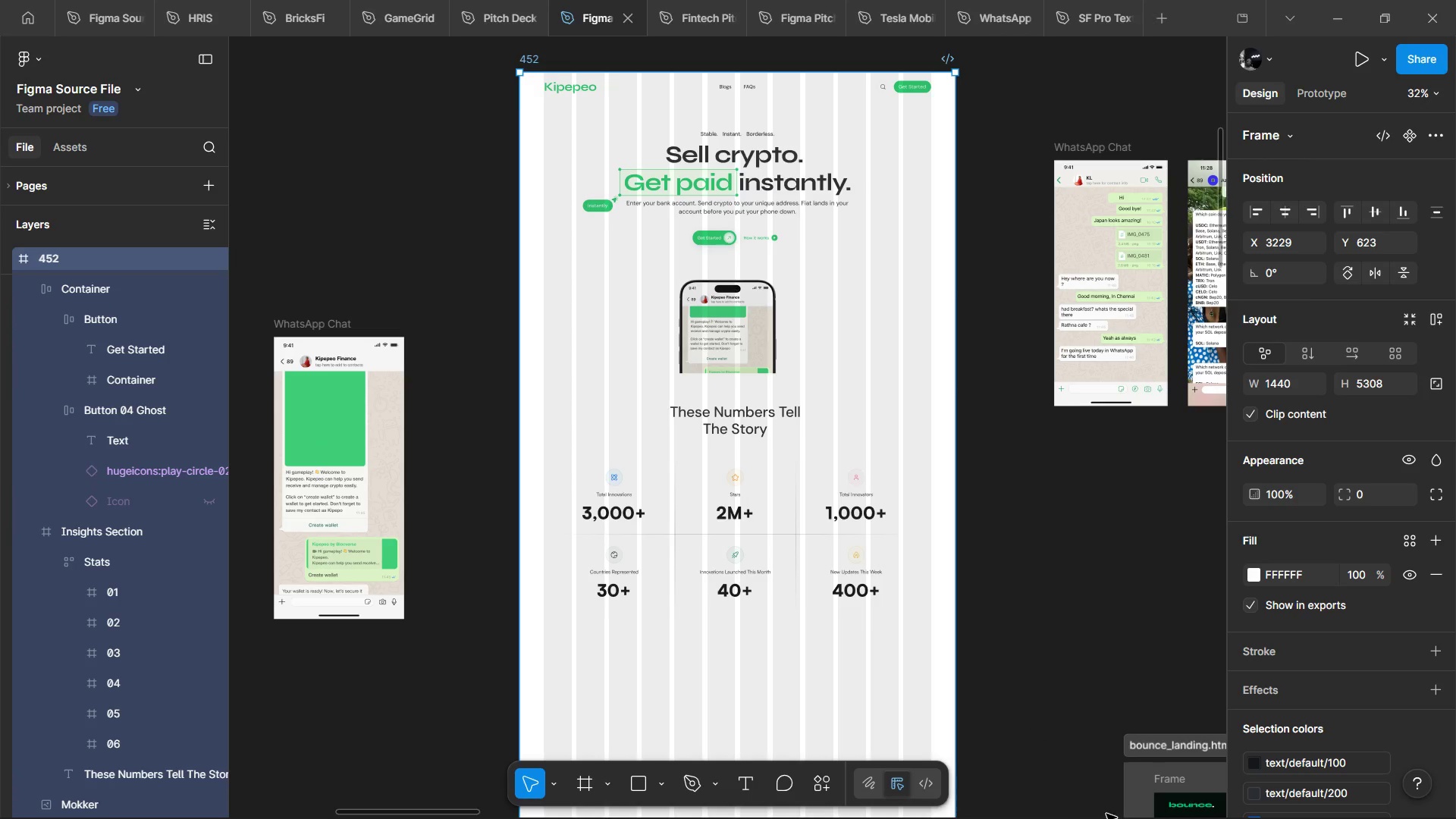 
wait(6.61)
 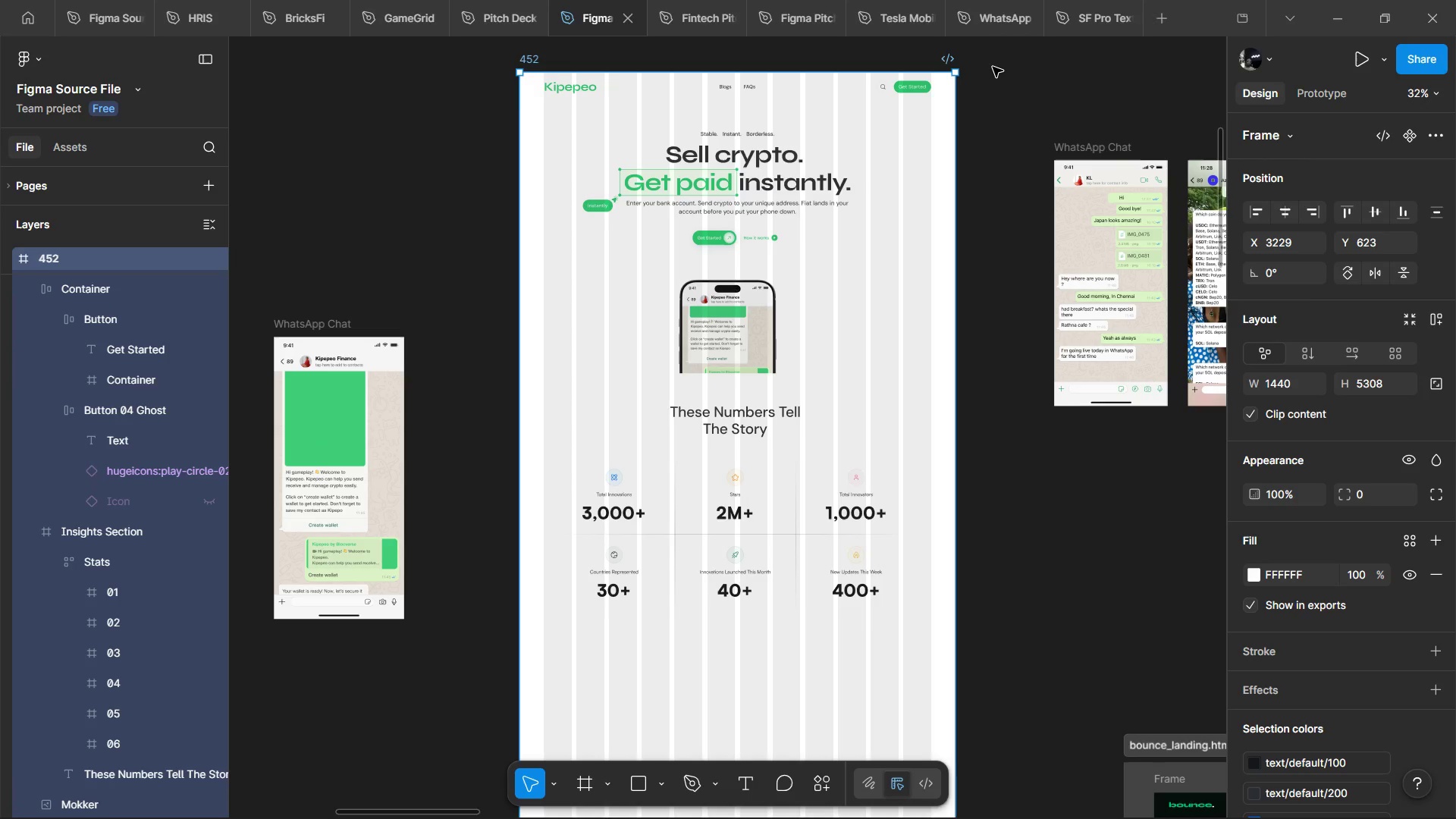 
left_click([1018, 803])